 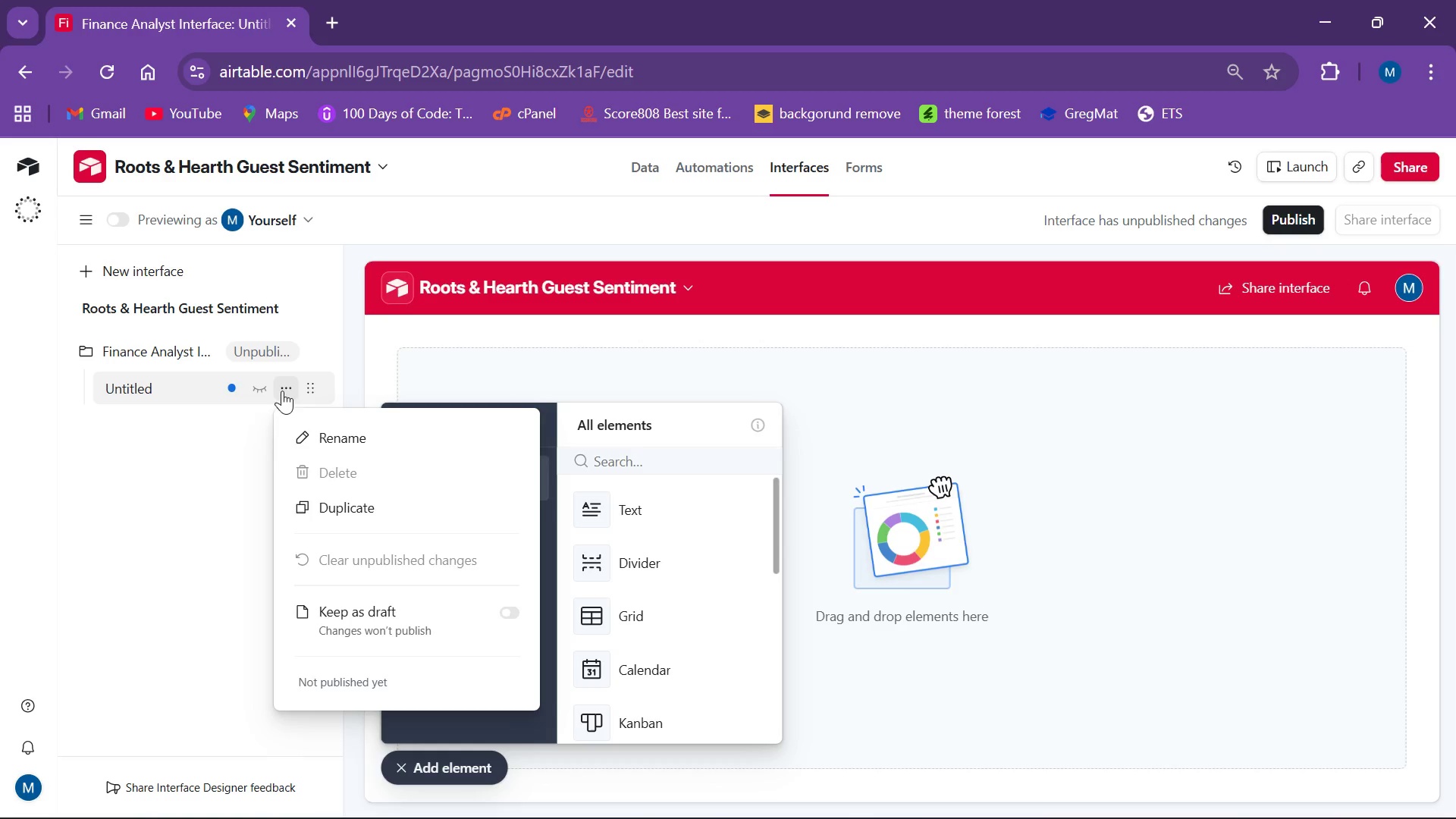 
left_click([180, 378])
 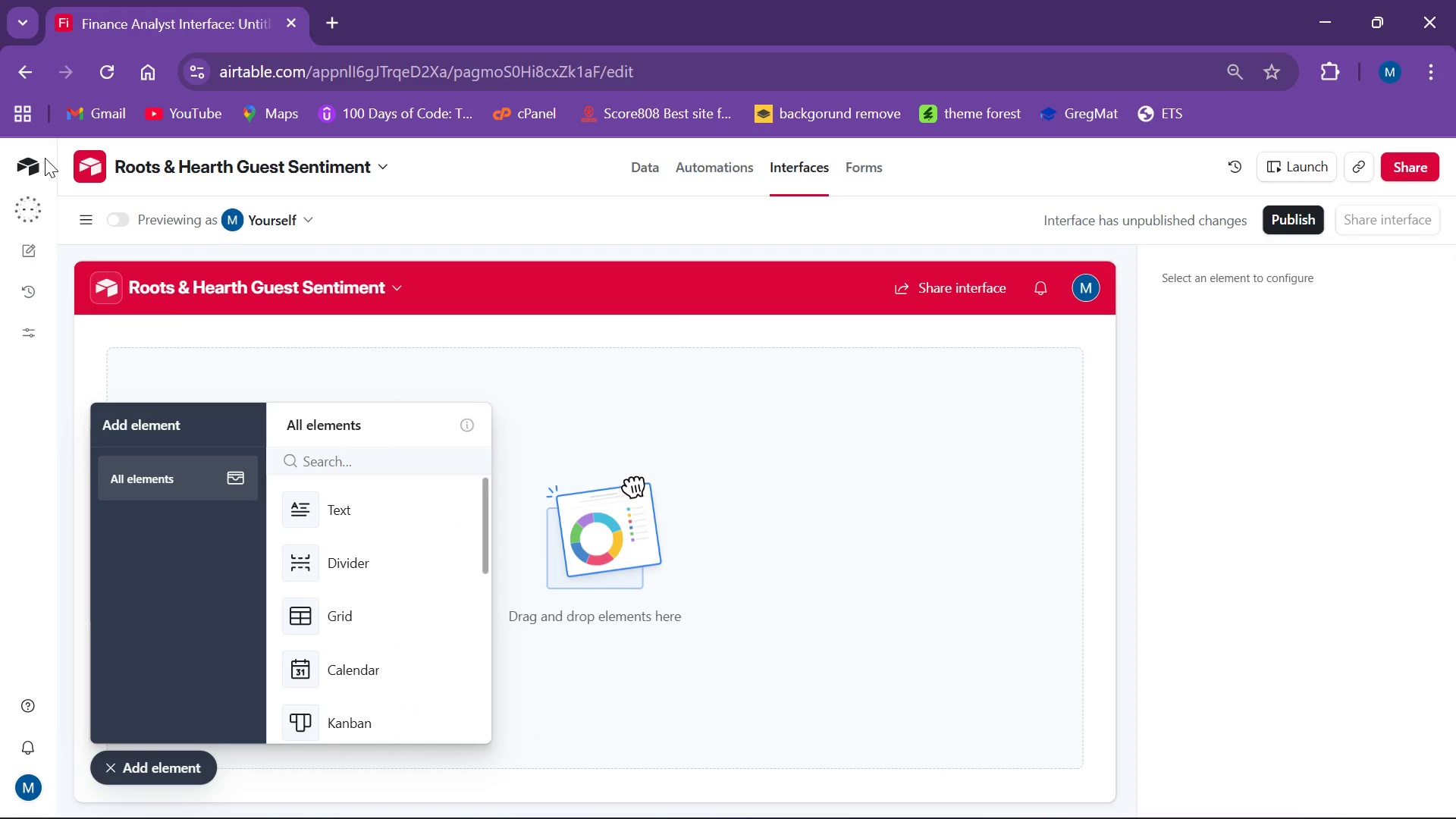 
left_click([74, 220])
 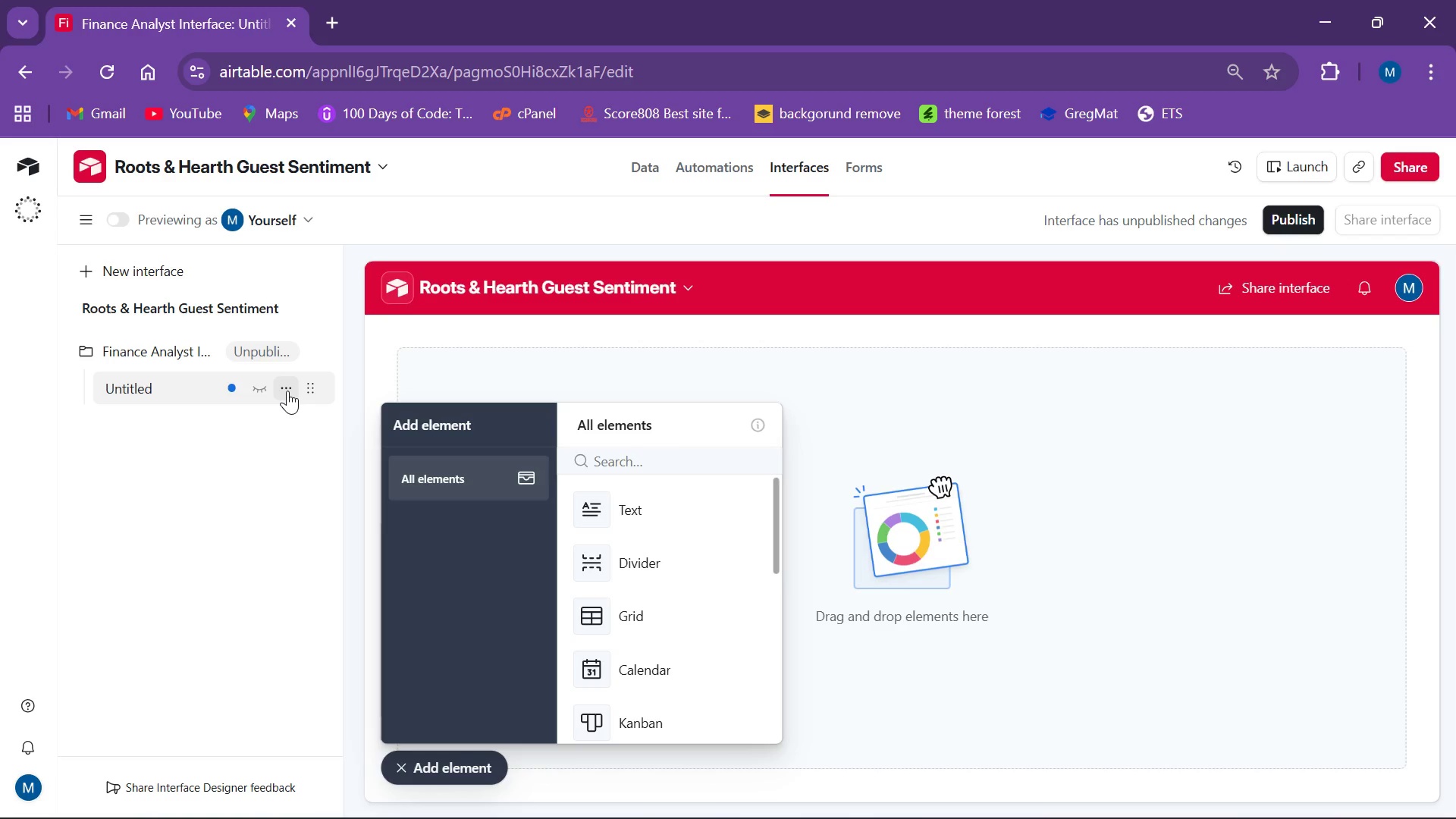 
wait(37.03)
 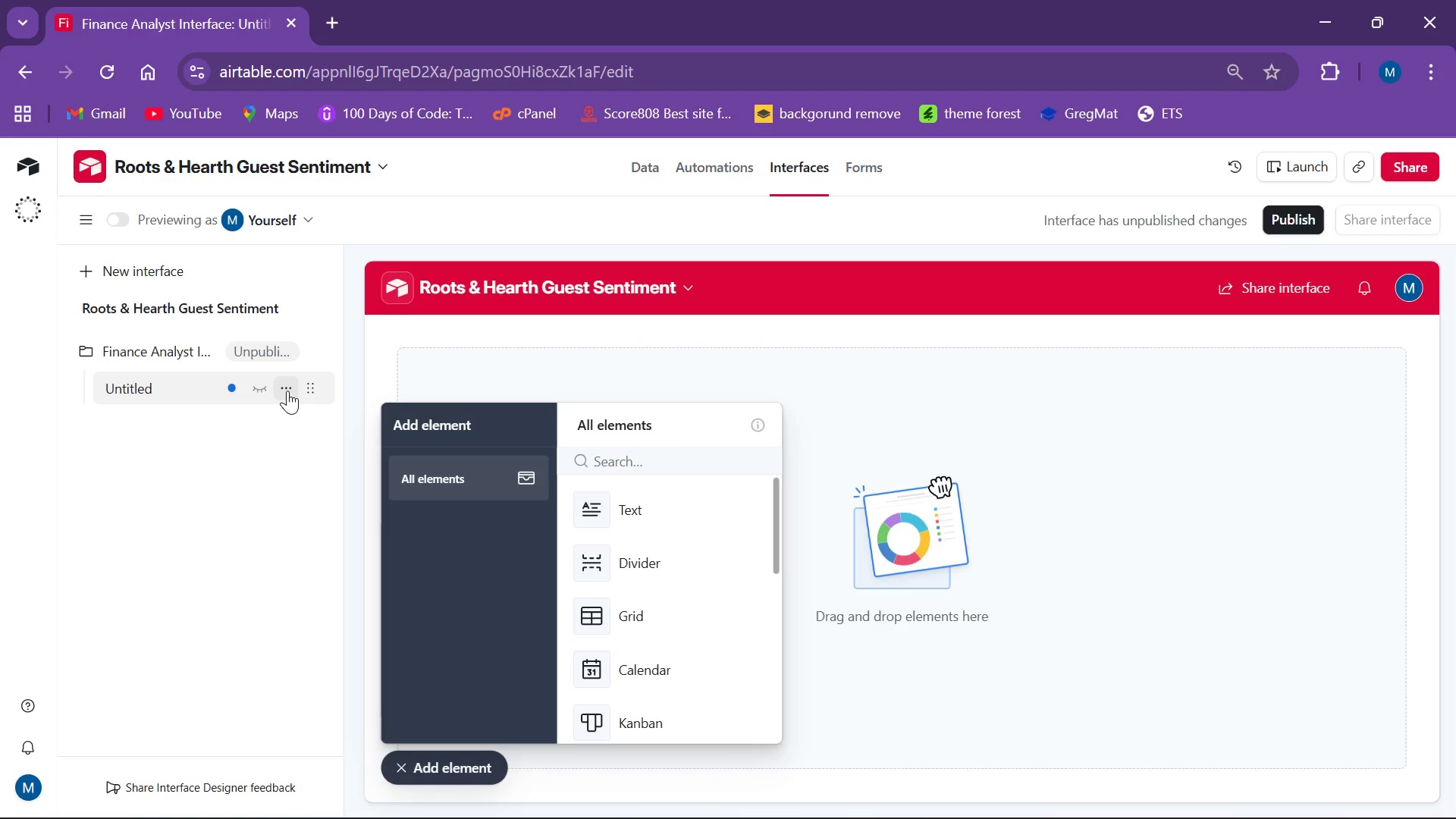 
left_click([281, 385])
 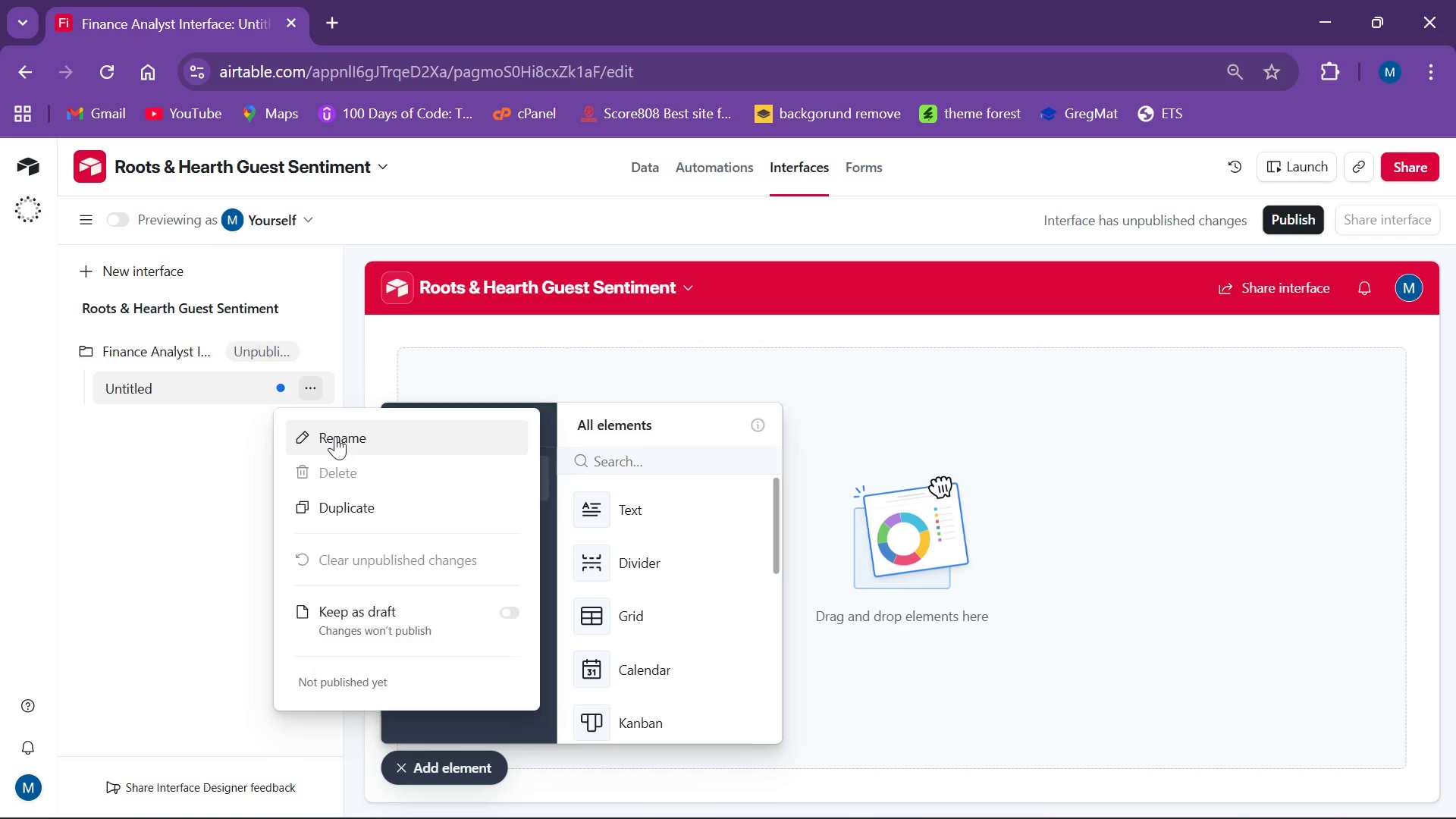 
left_click([335, 436])
 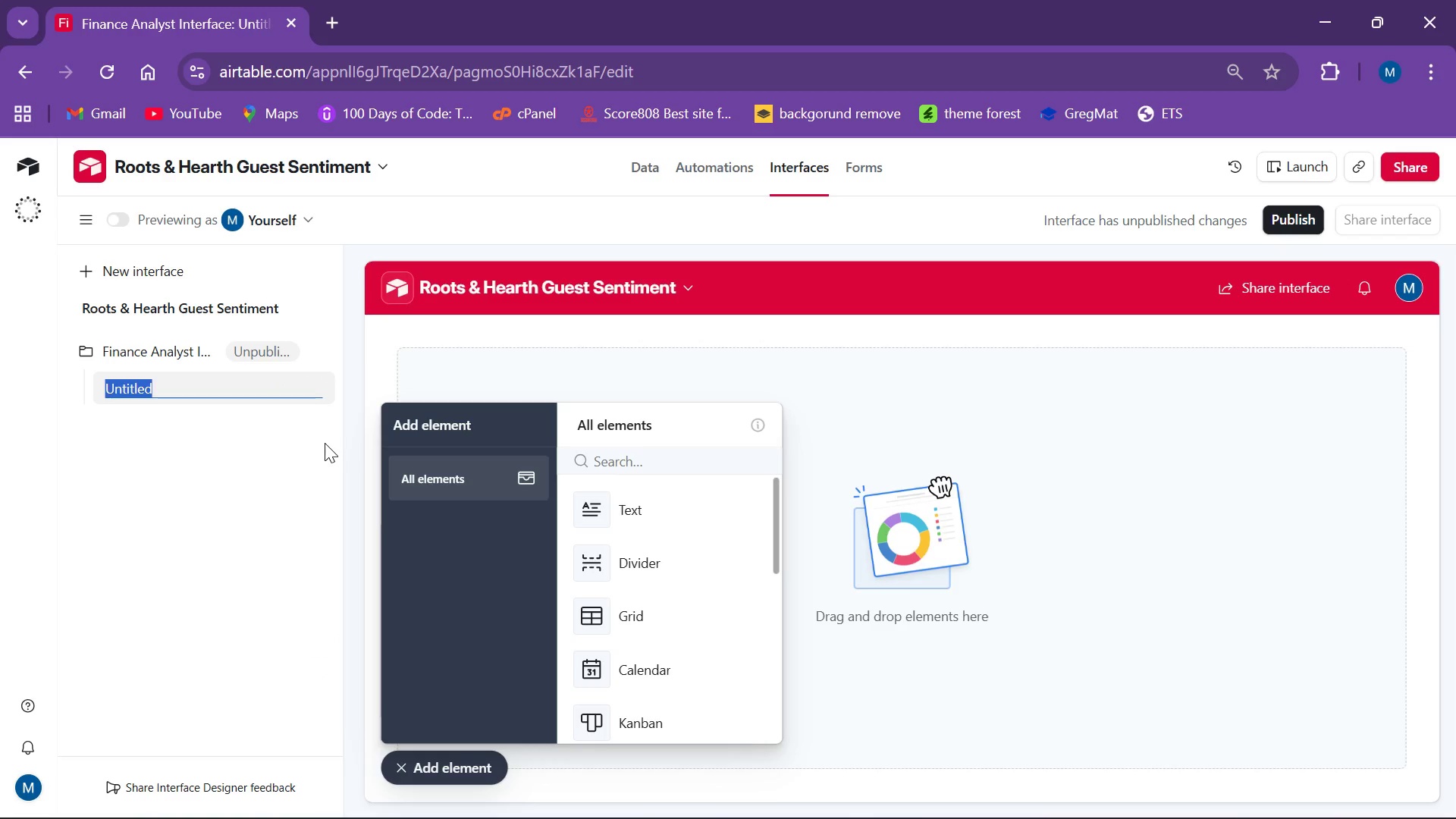 
type(Average Spend By l)
key(Backspace)
type(Location)
 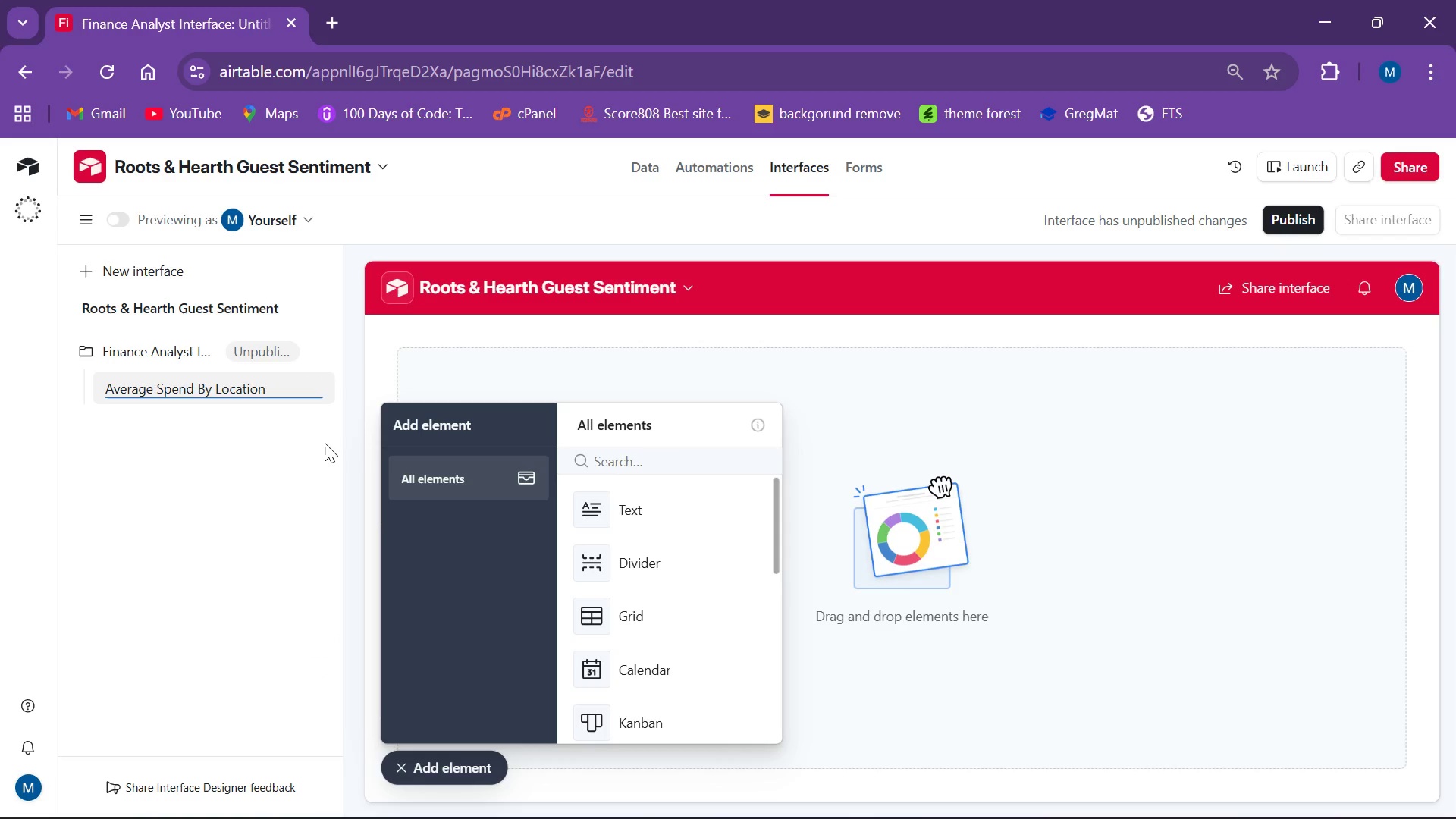 
key(Enter)
 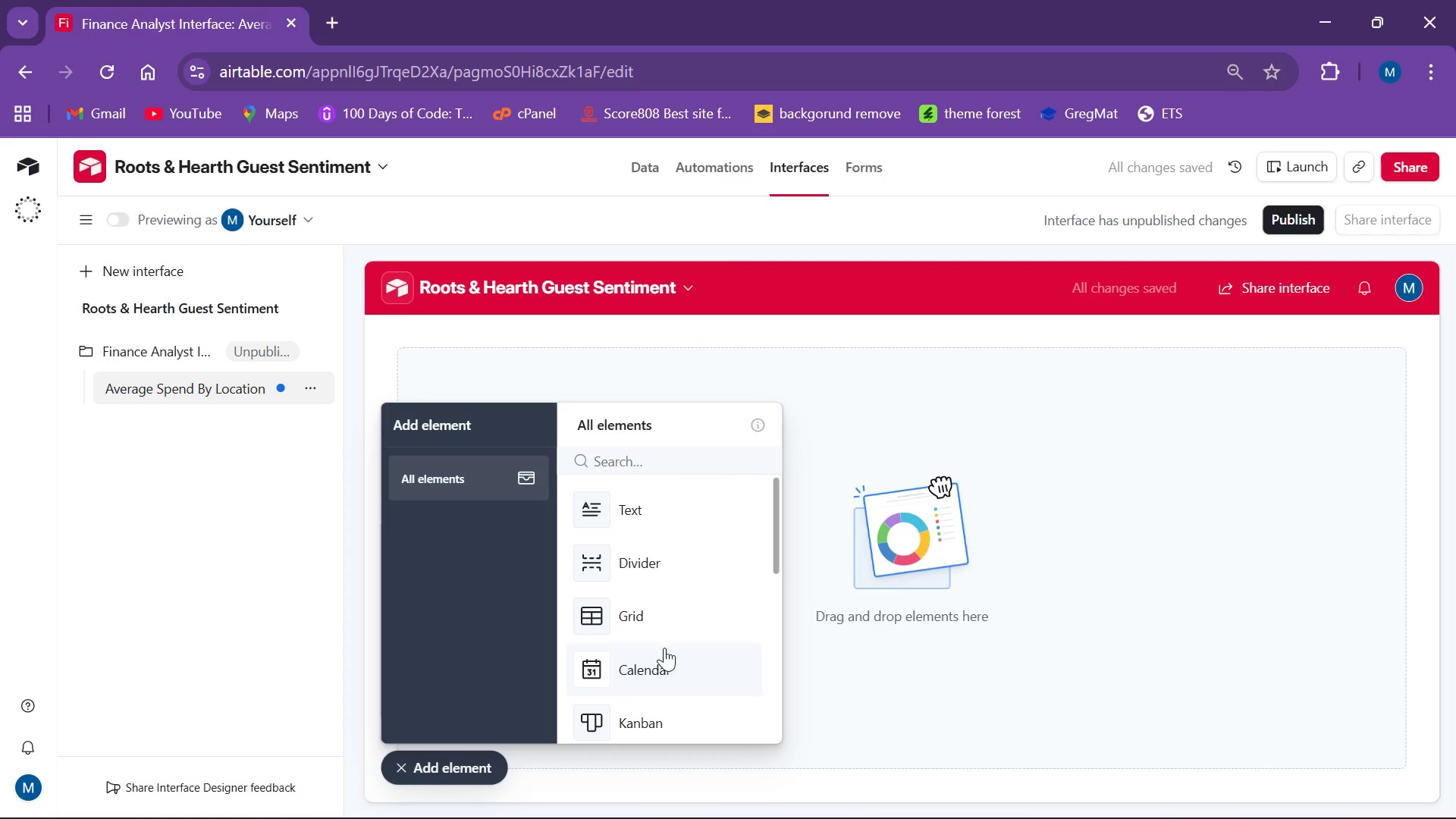 
scroll: coordinate [635, 654], scroll_direction: down, amount: 2.0
 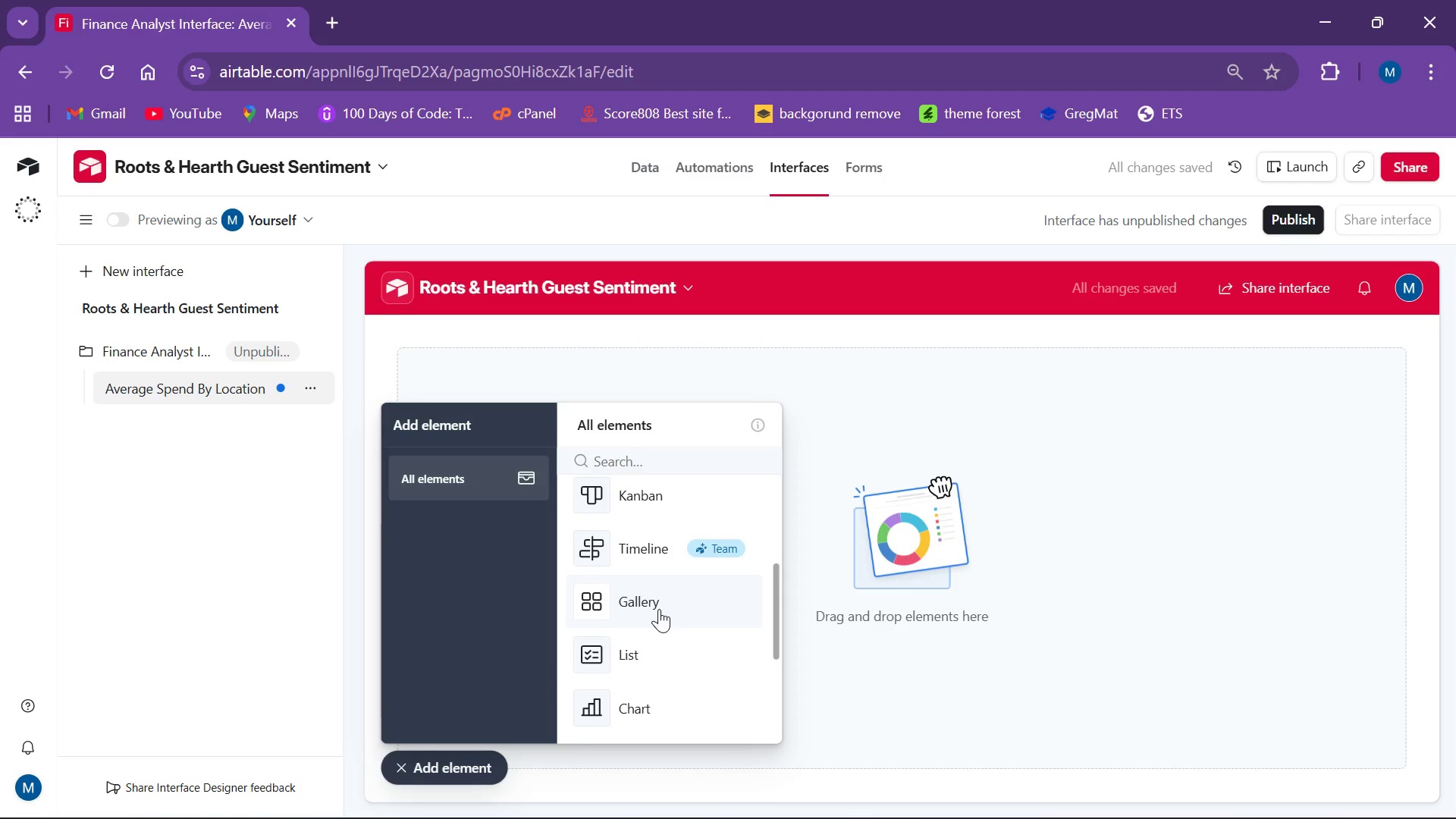 
left_click([659, 610])
 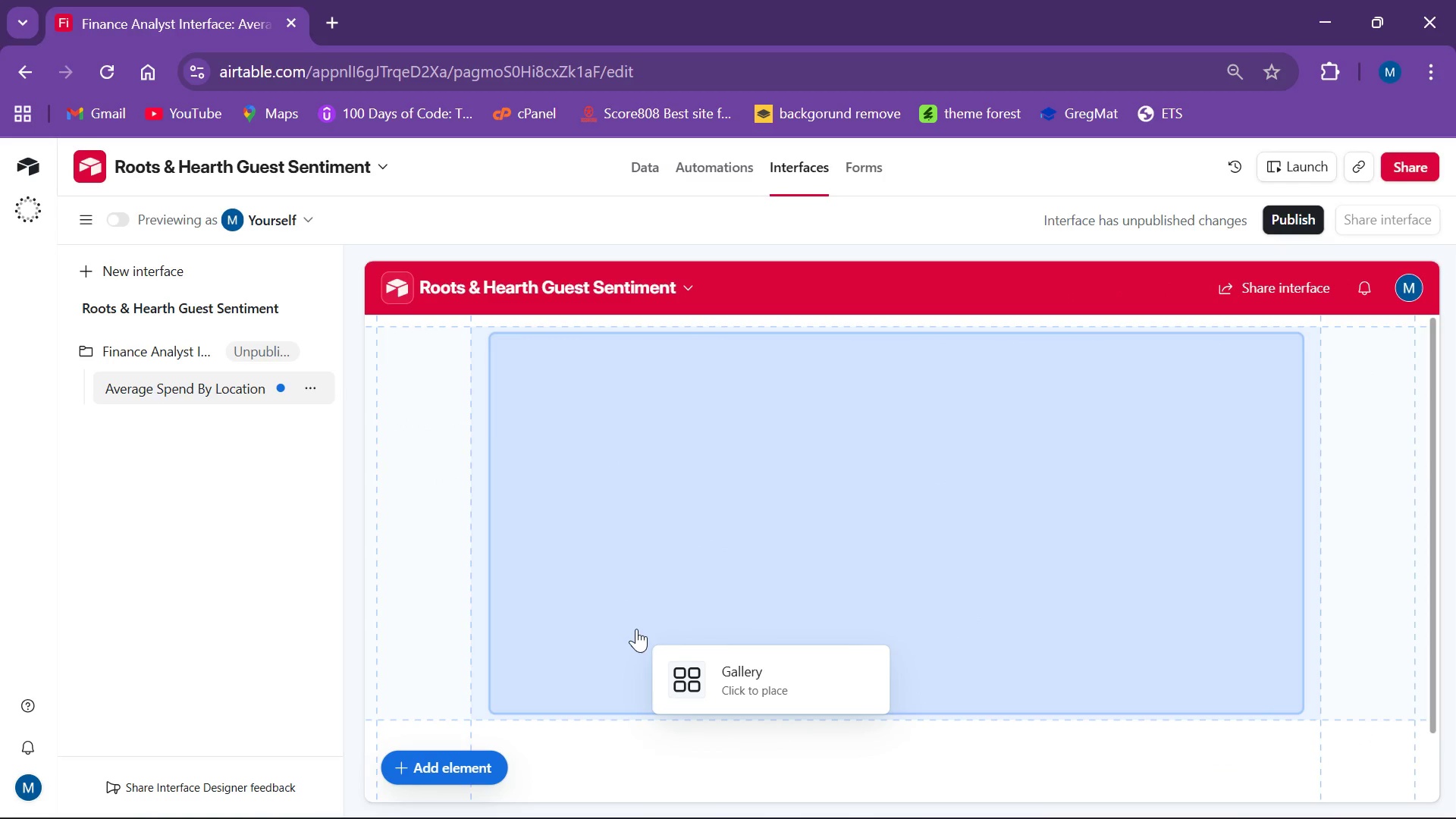 
wait(13.89)
 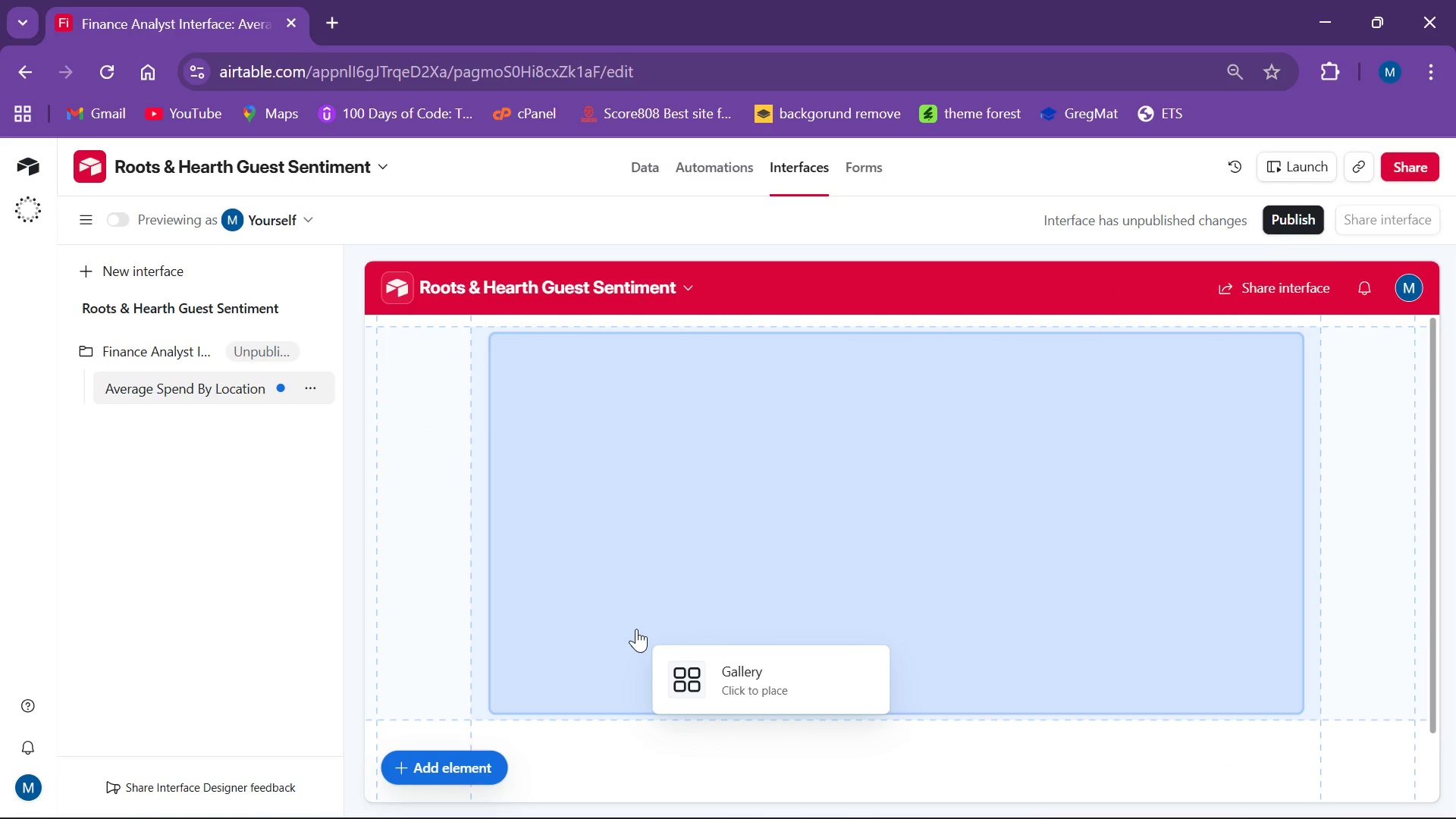 
left_click([650, 421])
 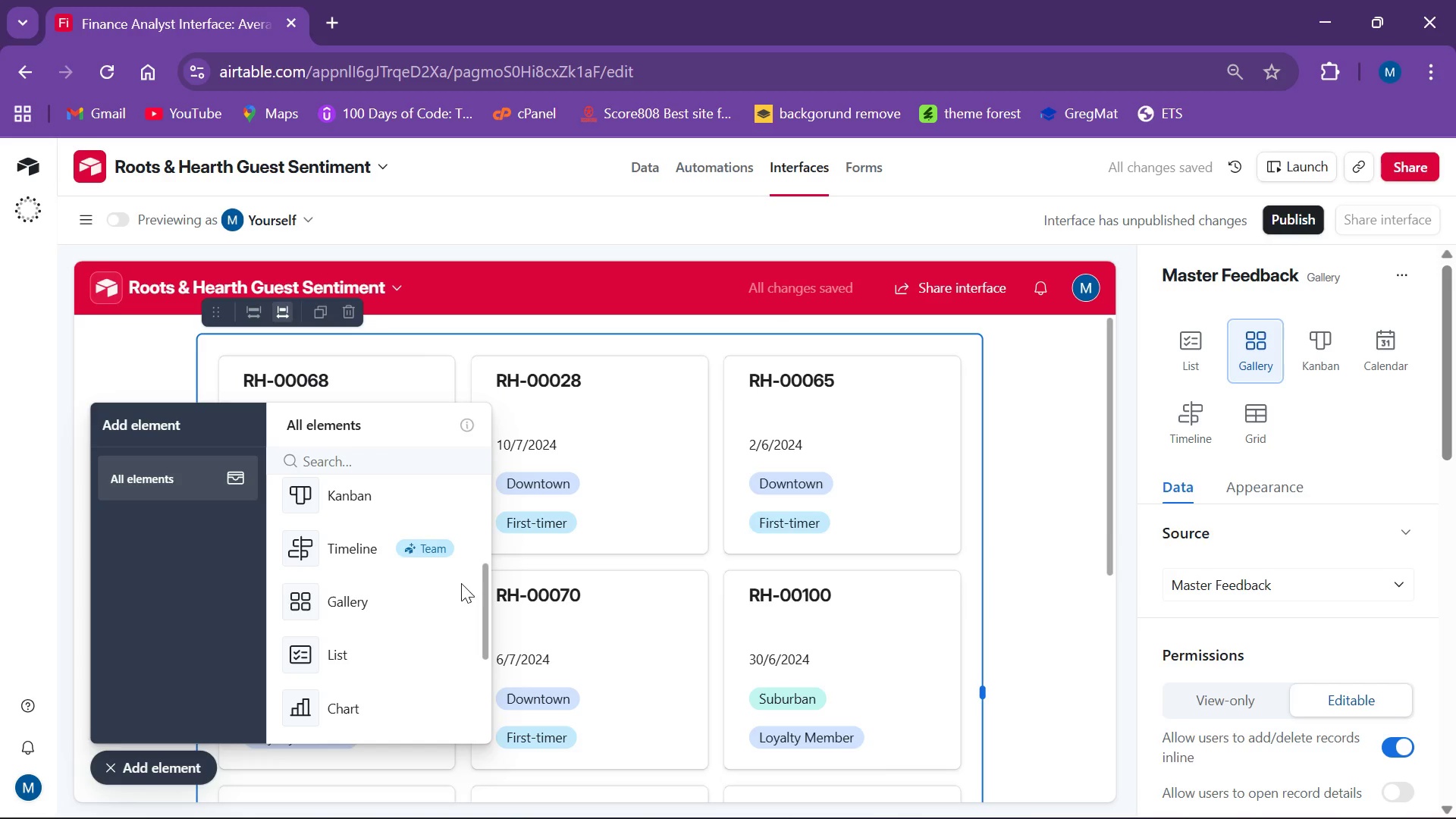 
wait(6.31)
 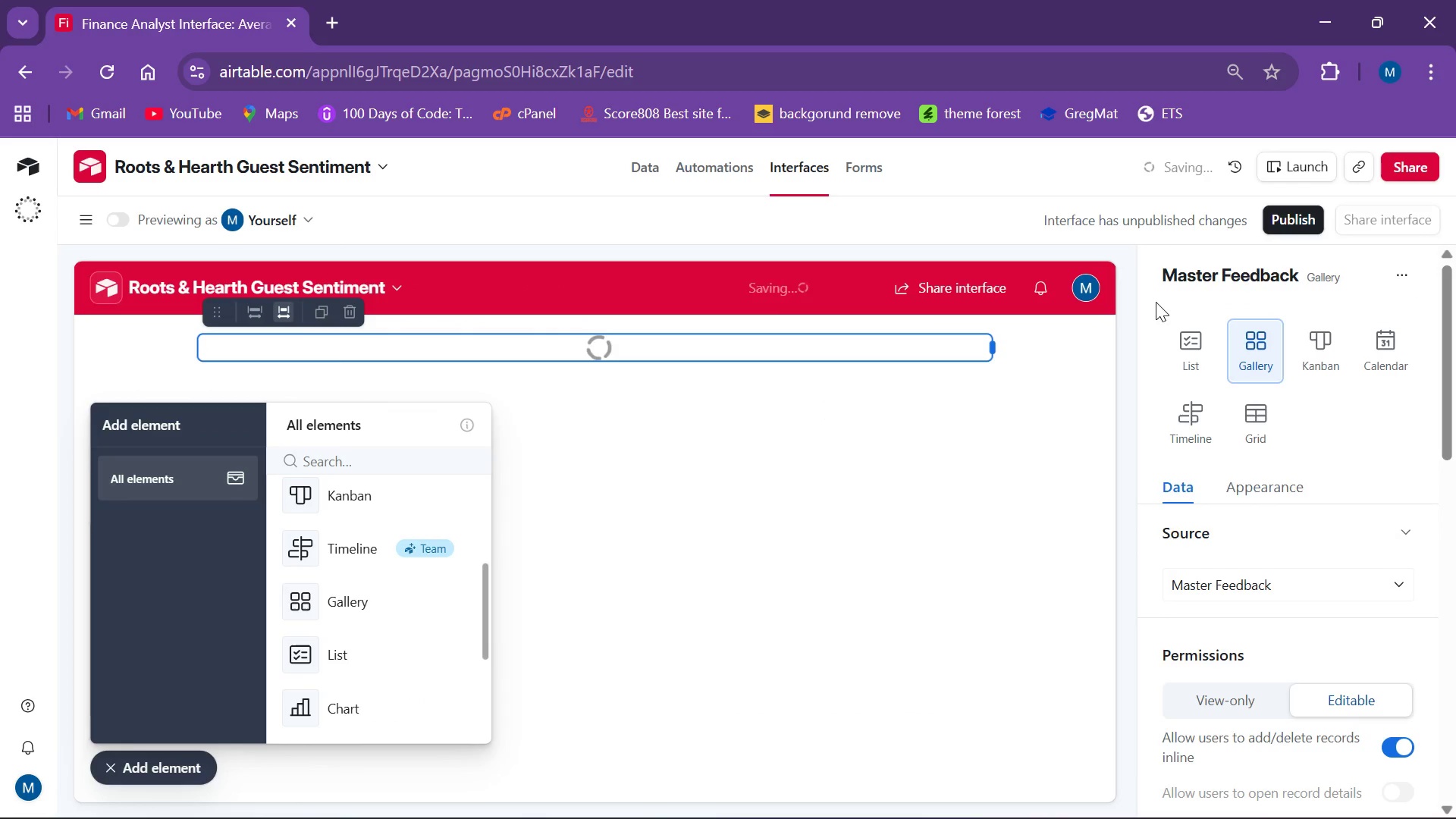 
left_click([353, 310])
 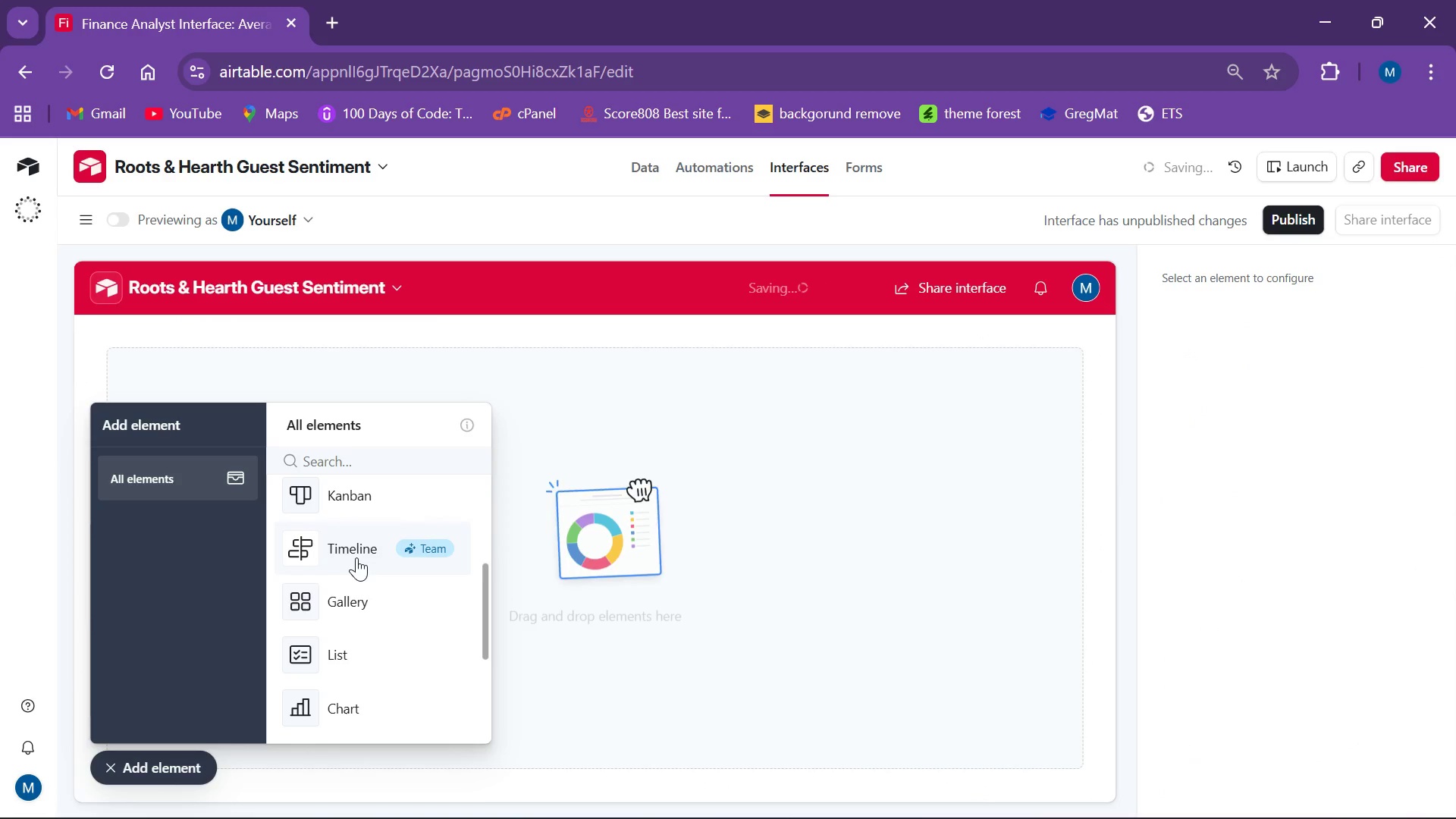 
scroll: coordinate [388, 588], scroll_direction: down, amount: 9.0
 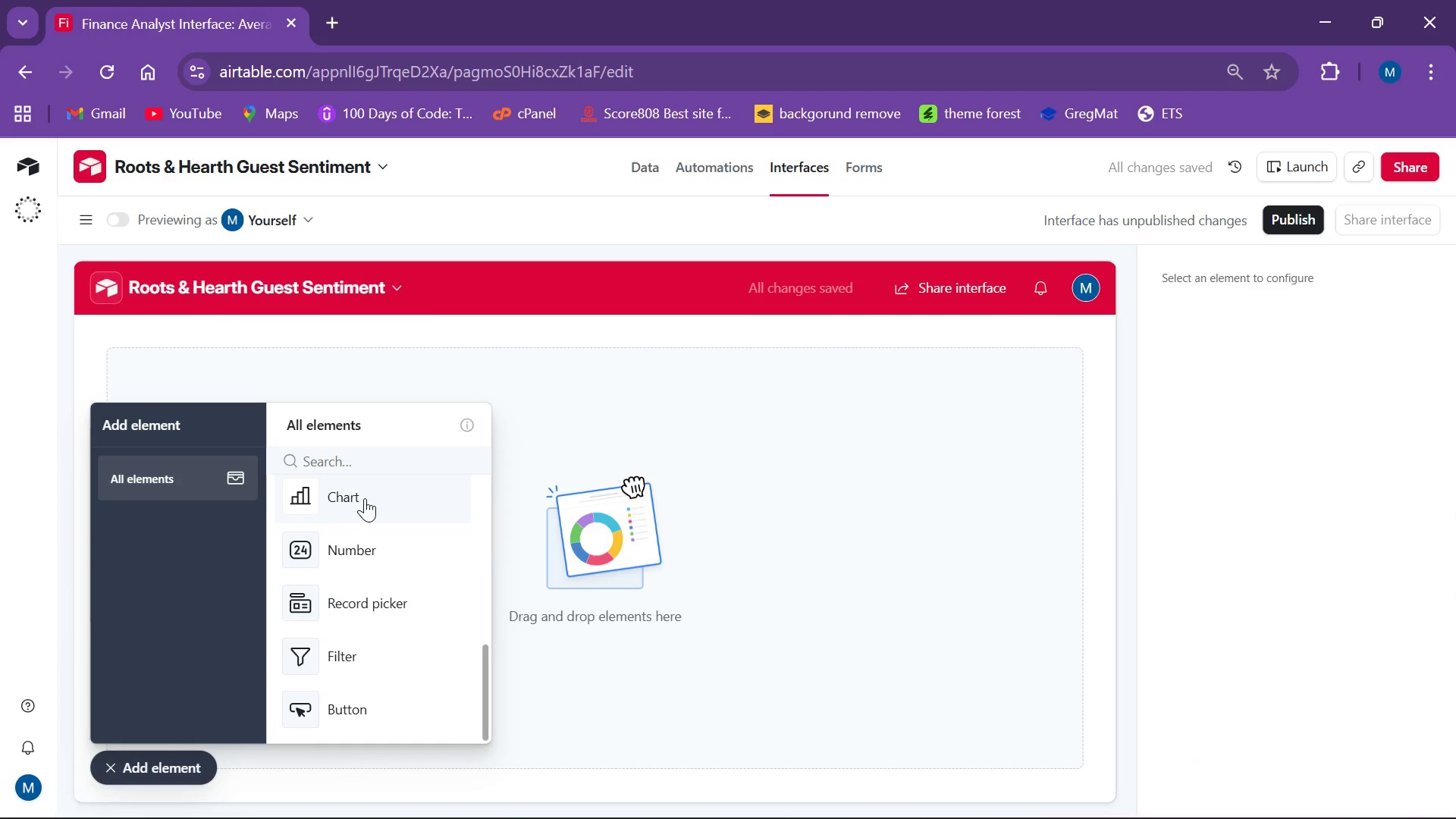 
left_click([365, 498])
 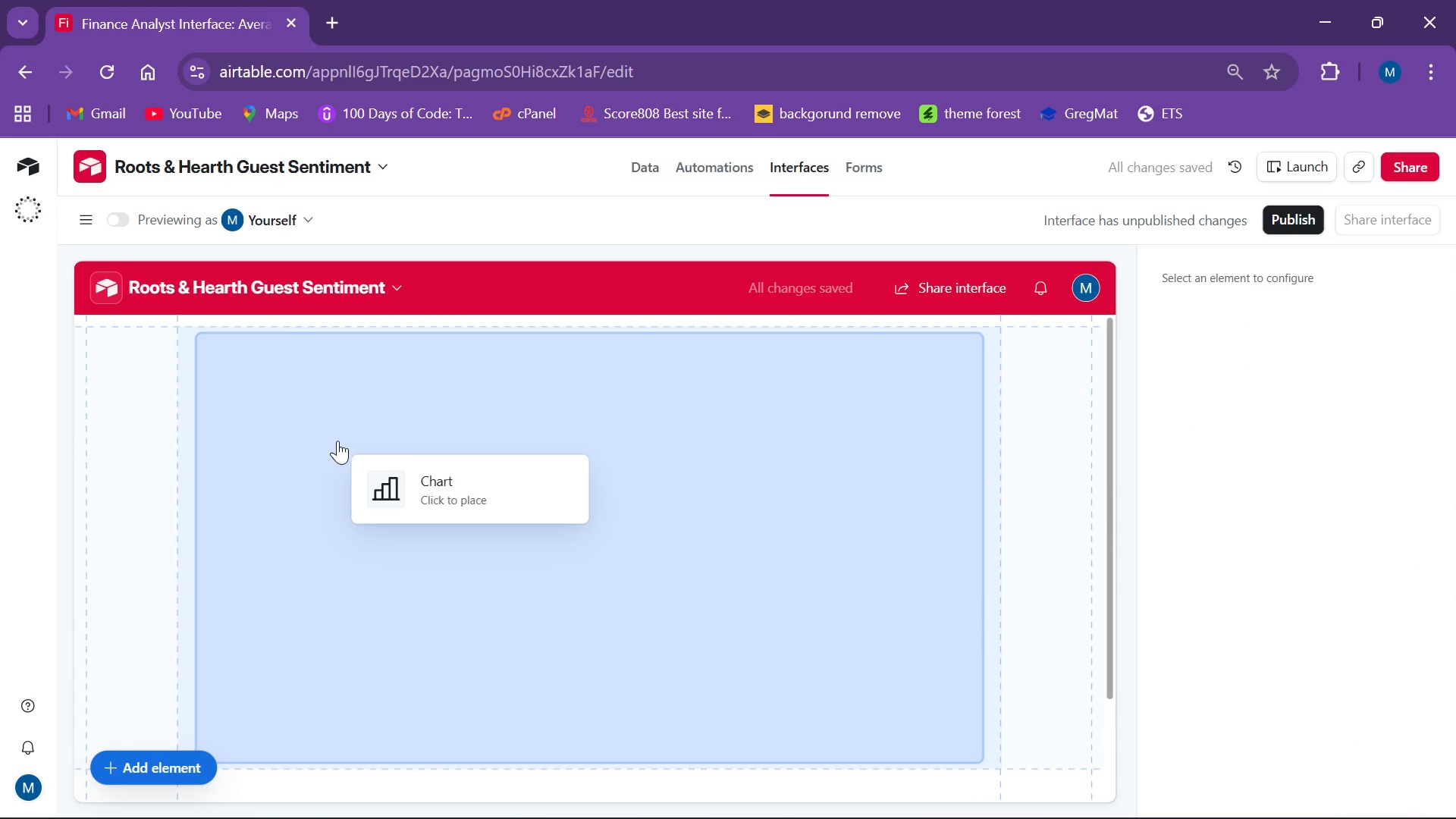 
left_click([400, 476])
 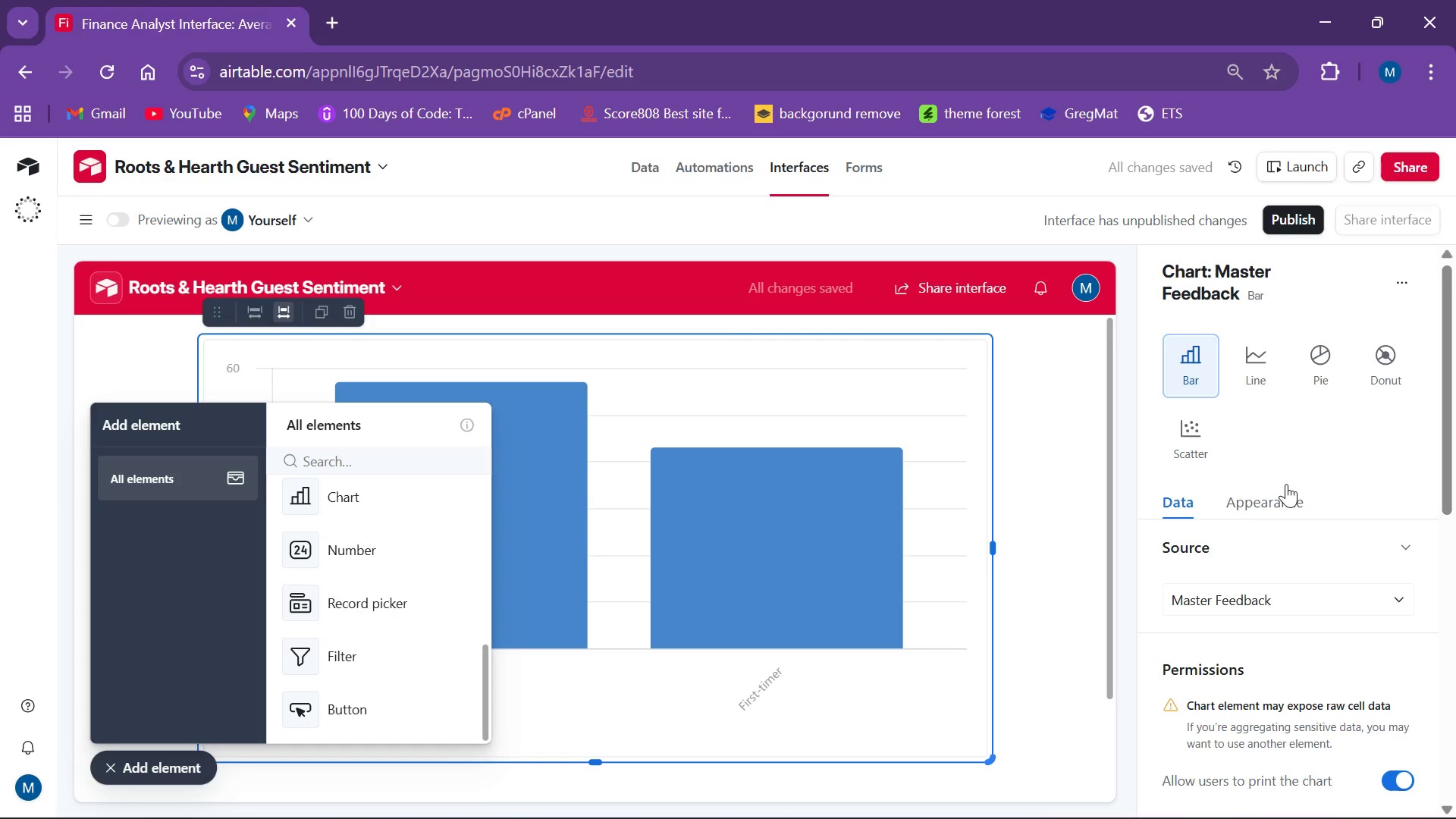 
wait(6.88)
 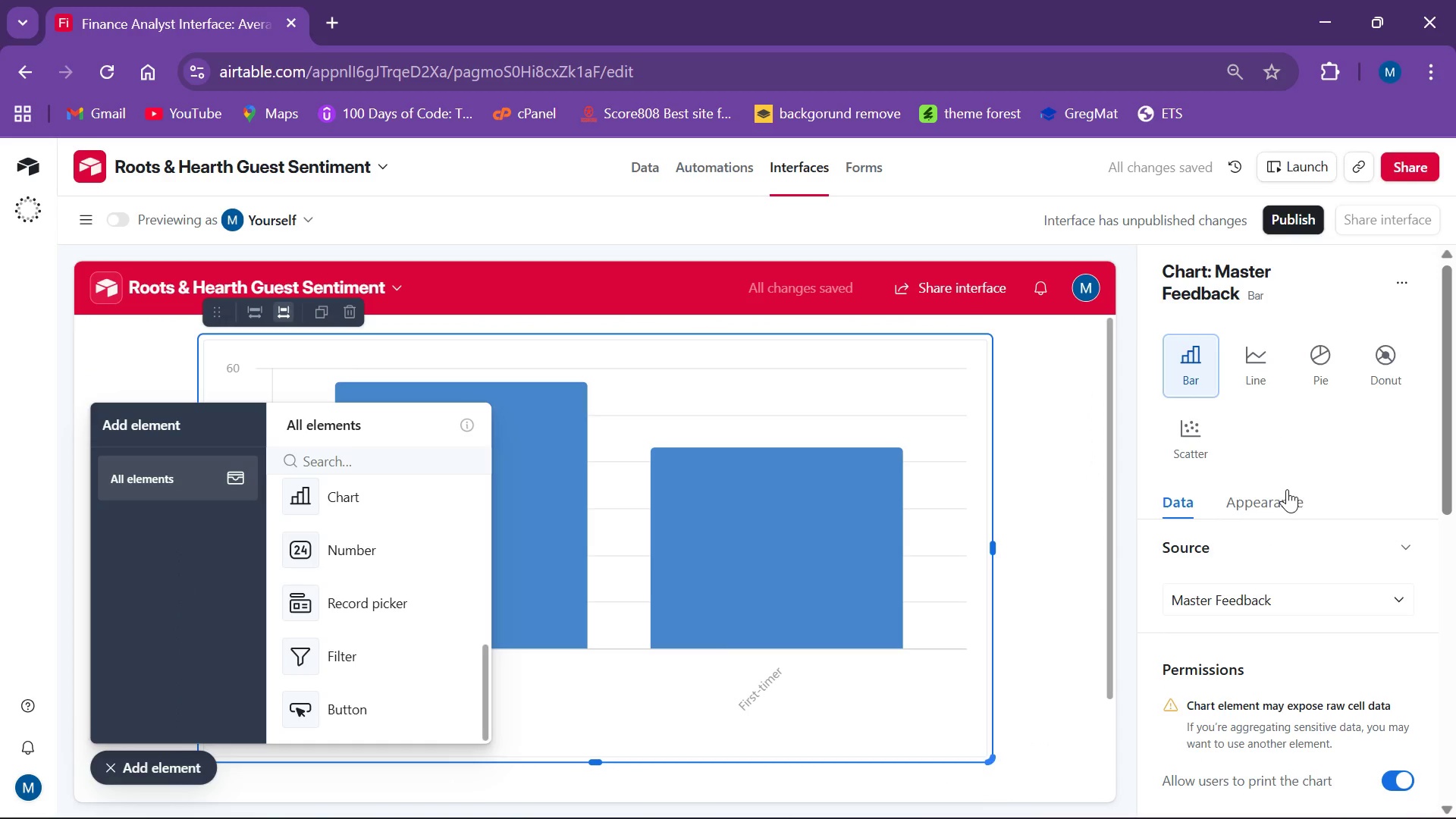 
scroll: coordinate [1284, 595], scroll_direction: down, amount: 4.0
 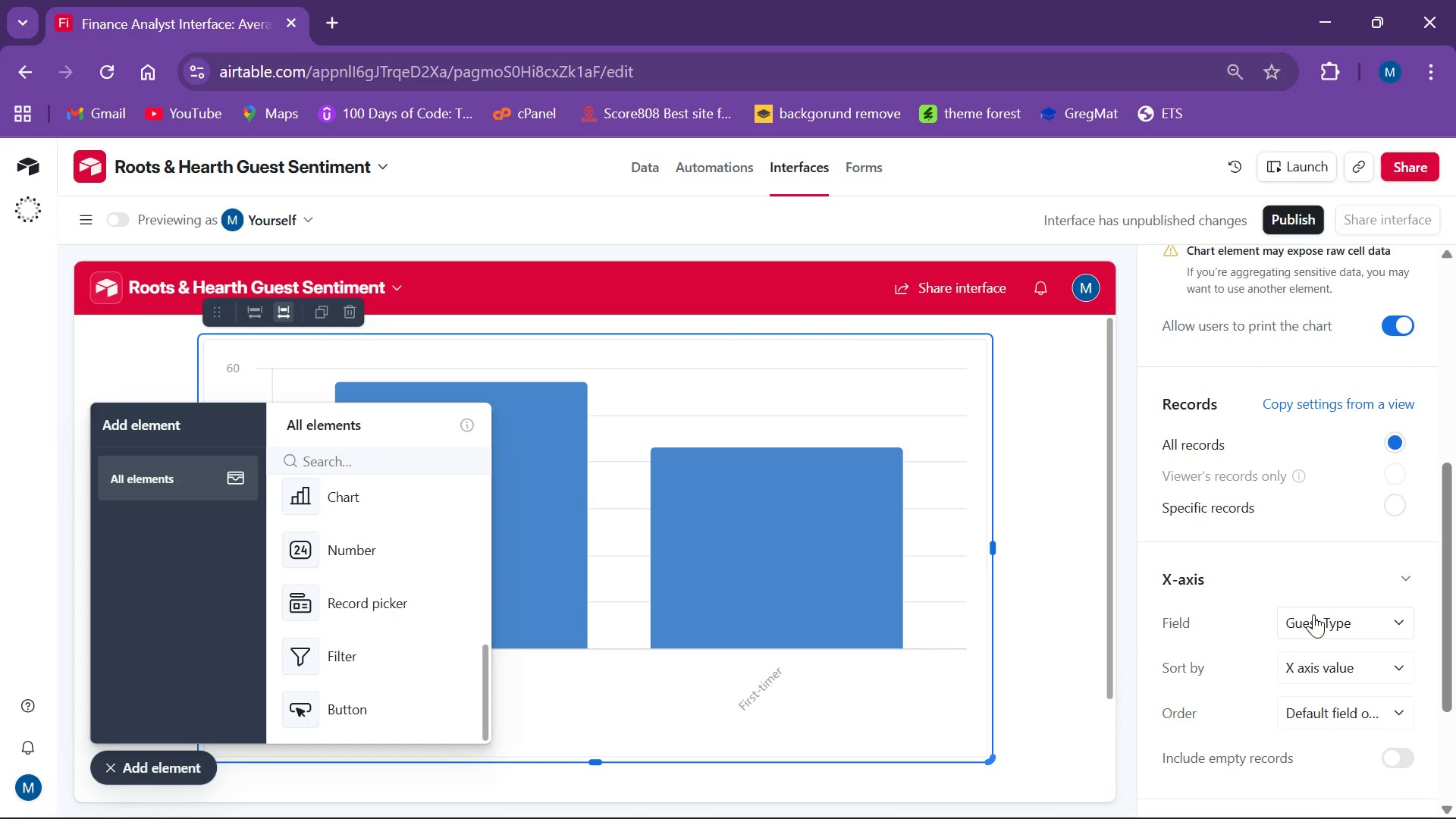 
left_click([1313, 611])
 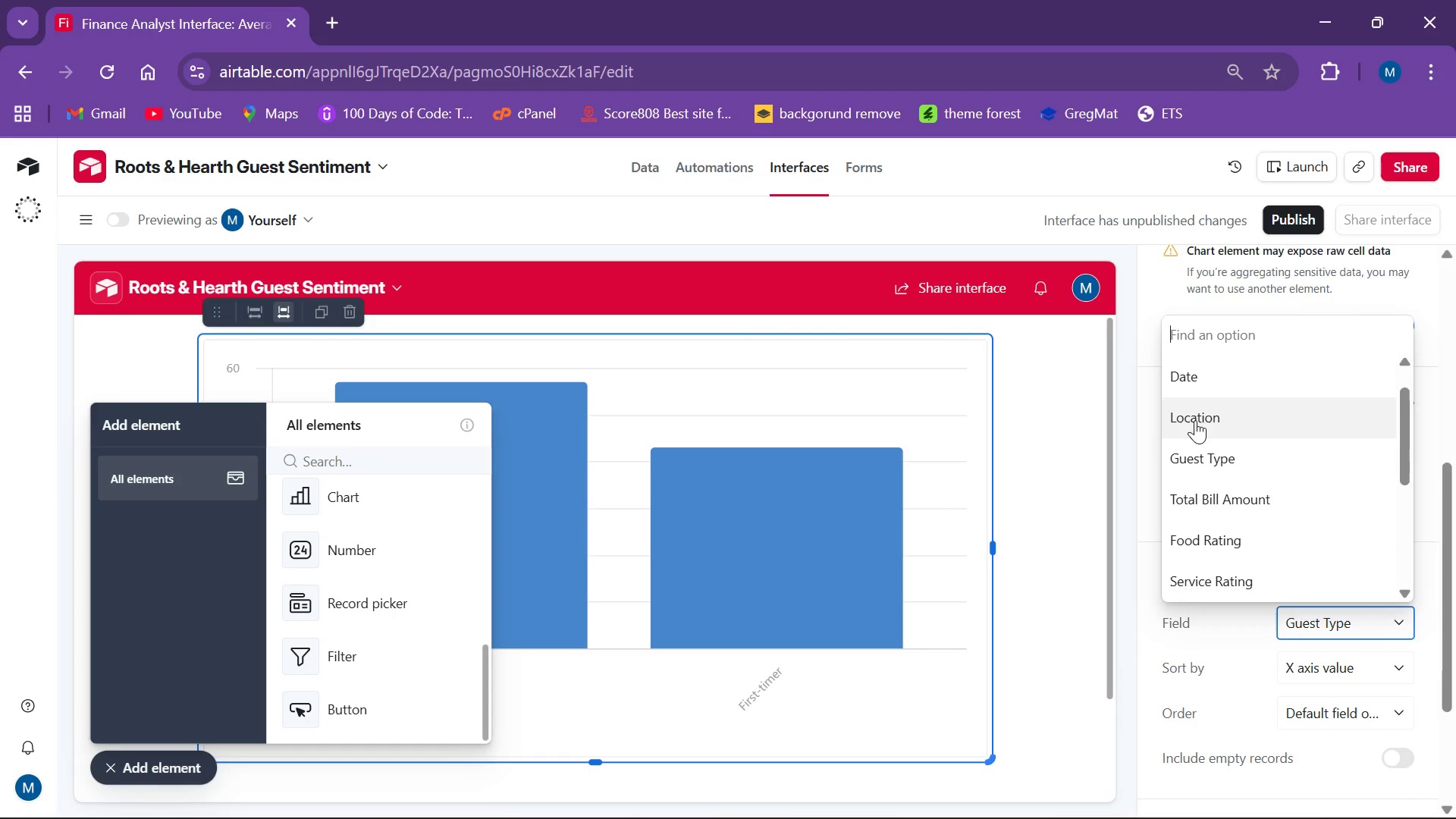 
left_click([1195, 420])
 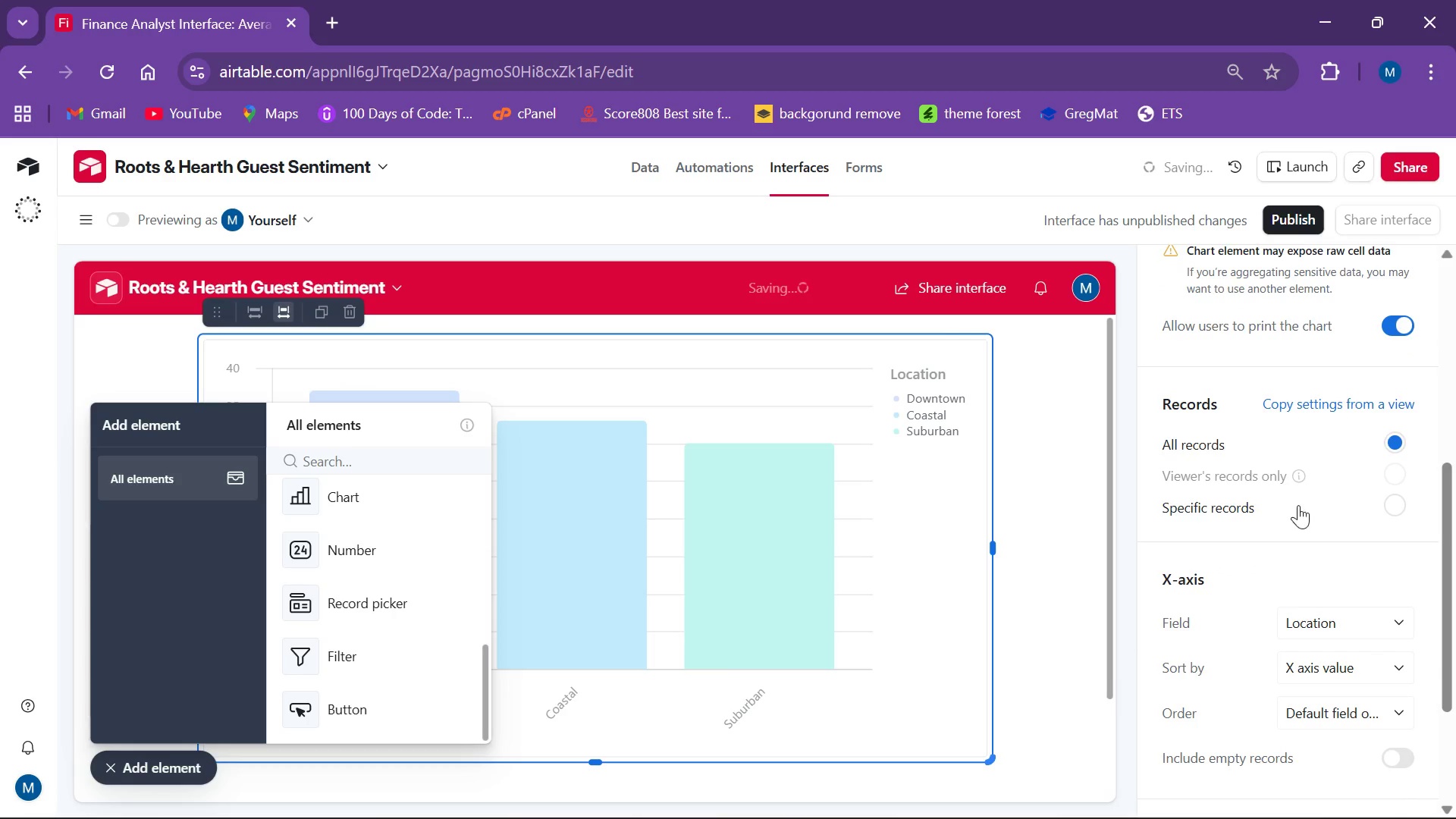 
scroll: coordinate [1307, 529], scroll_direction: down, amount: 7.0
 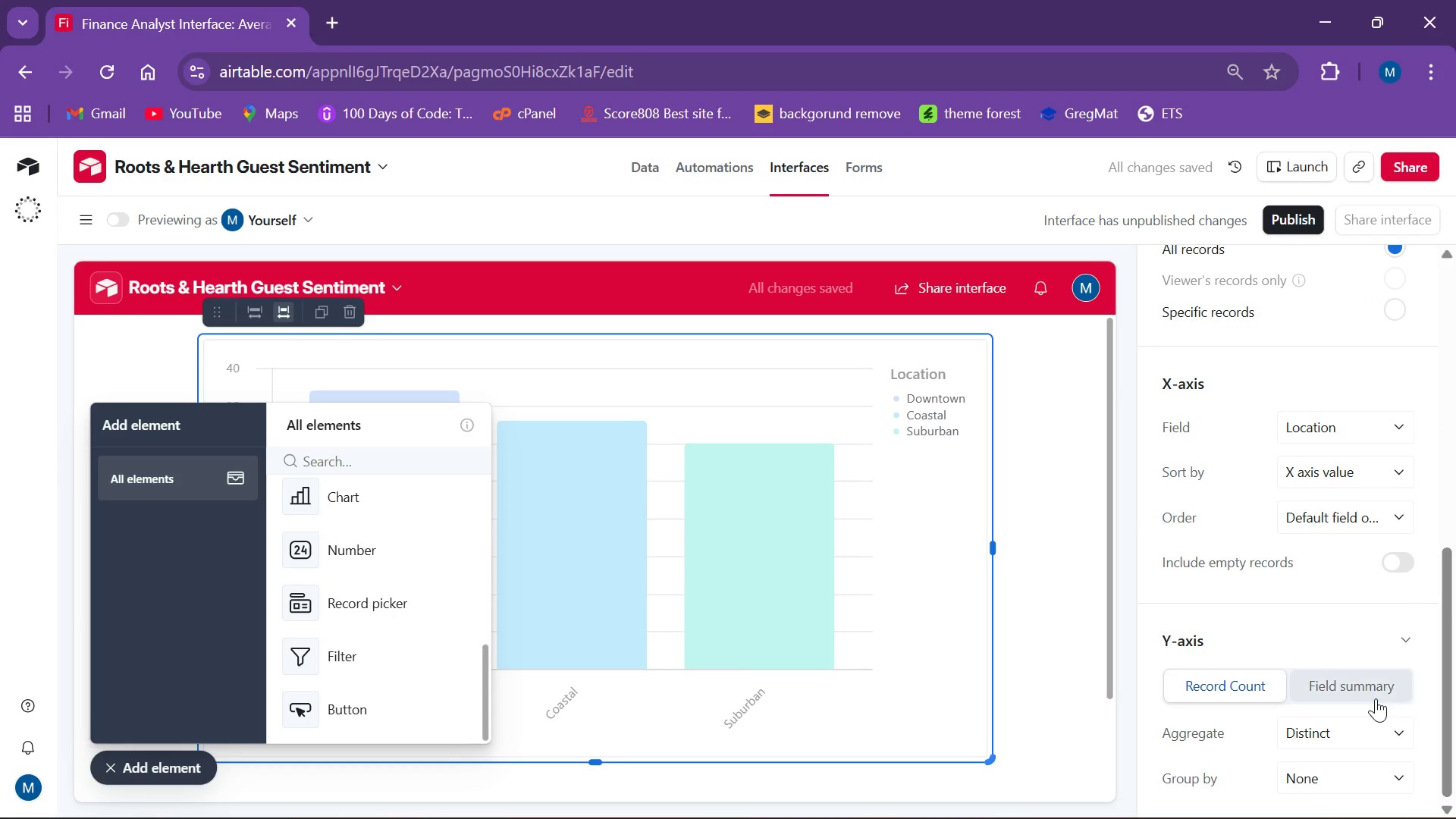 
left_click([1374, 690])
 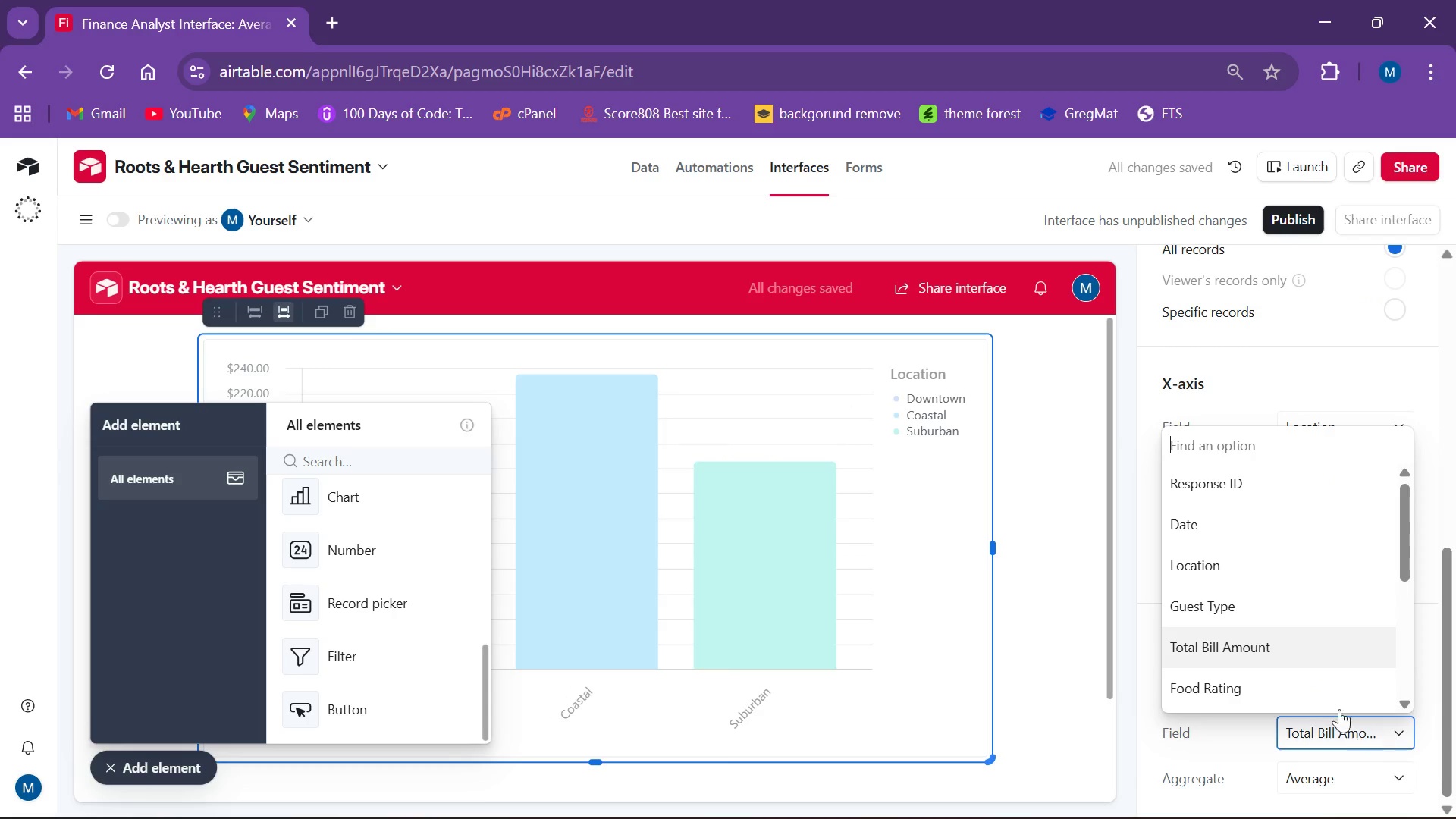 
wait(5.92)
 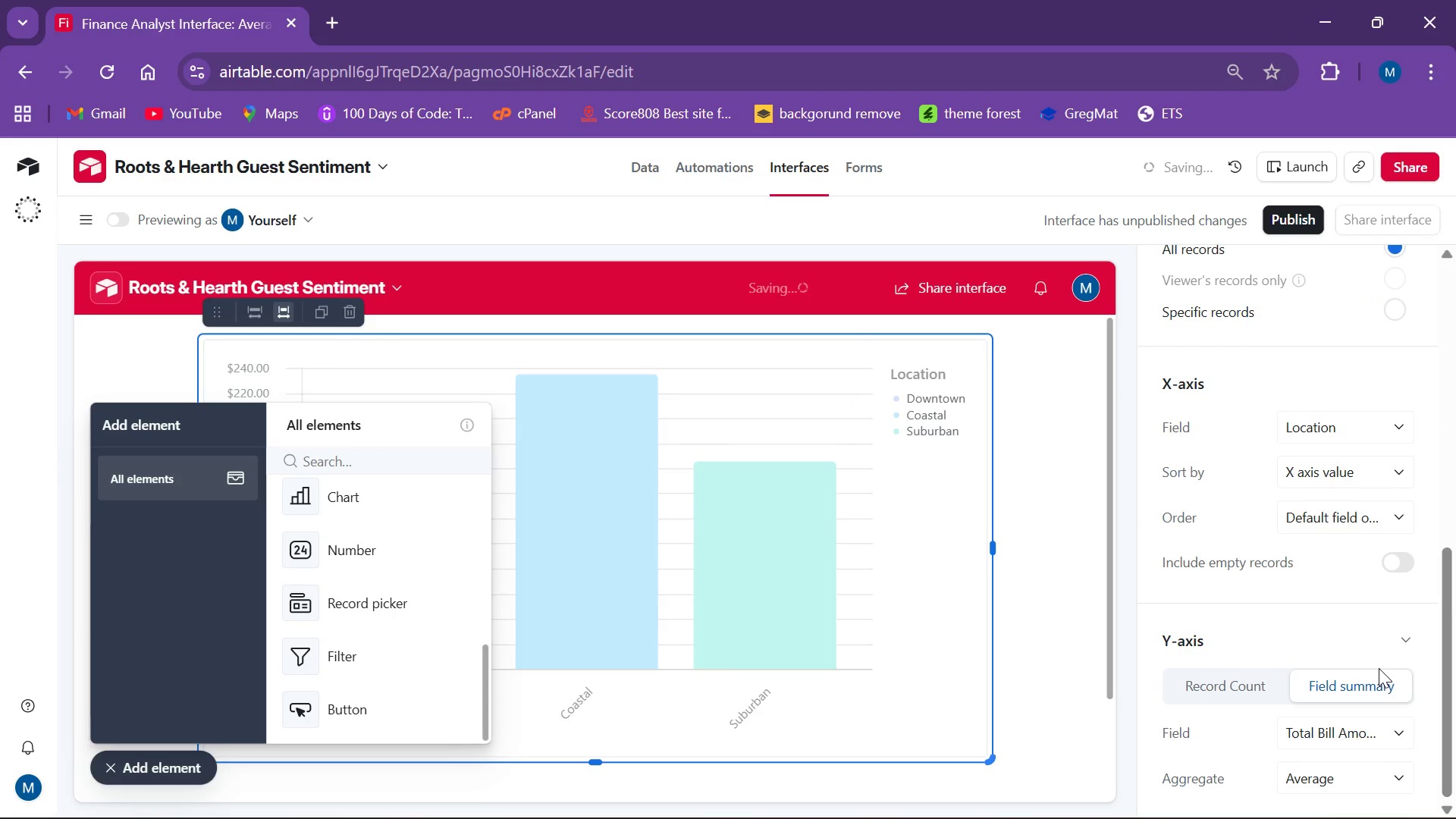 
left_click([1248, 620])
 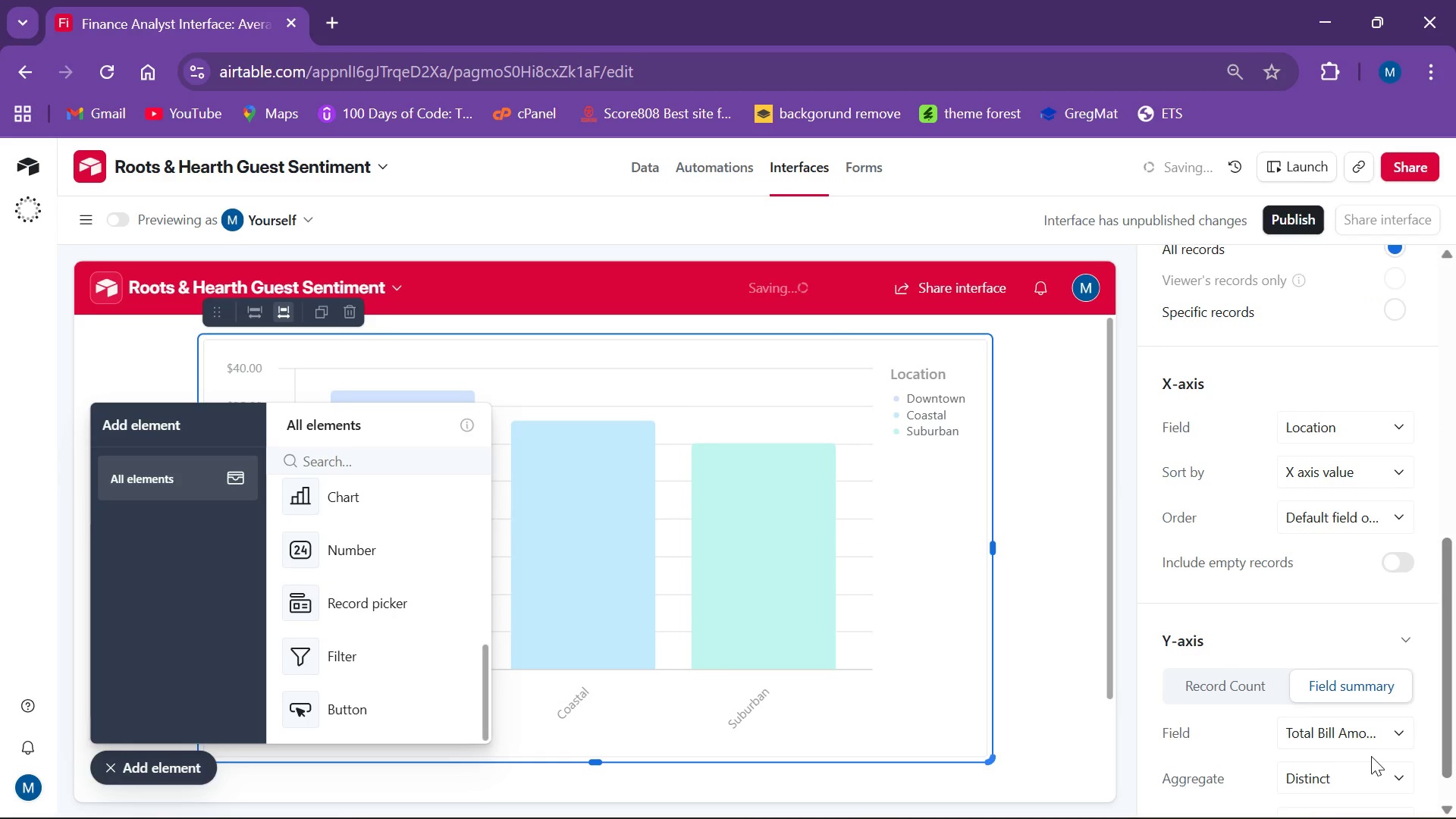 
left_click([1378, 777])
 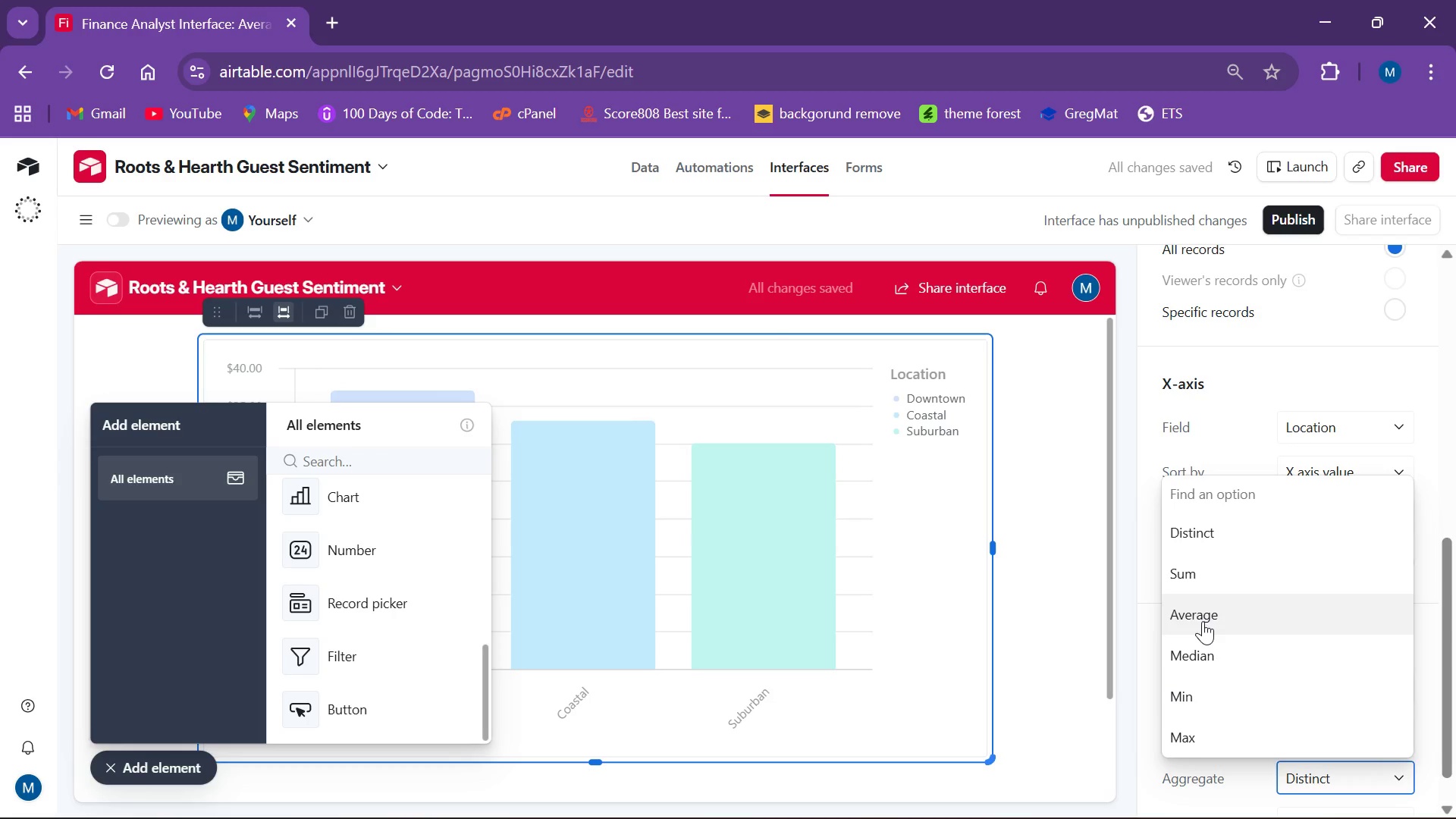 
left_click([1204, 620])
 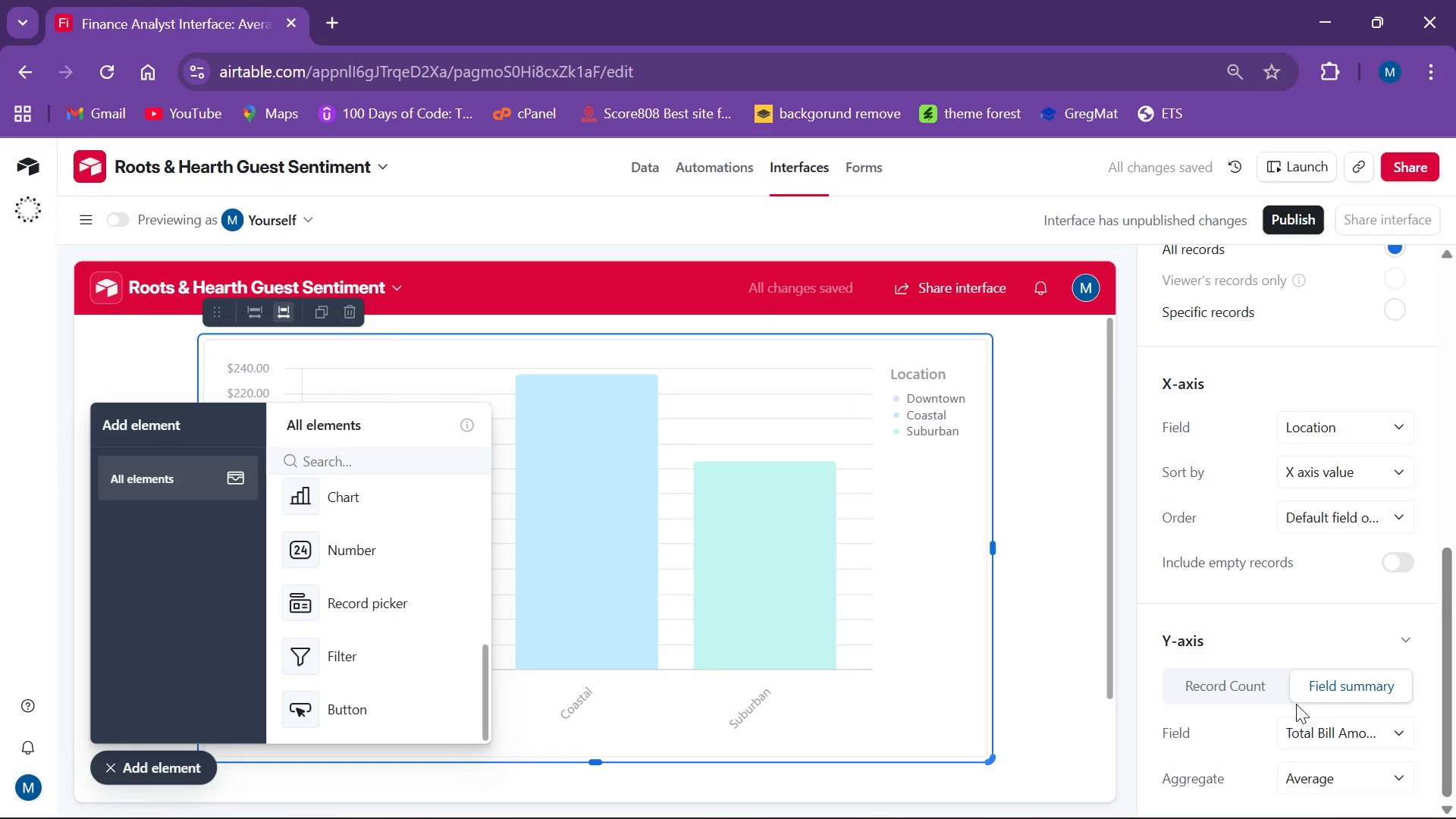 
scroll: coordinate [1304, 596], scroll_direction: down, amount: 2.0
 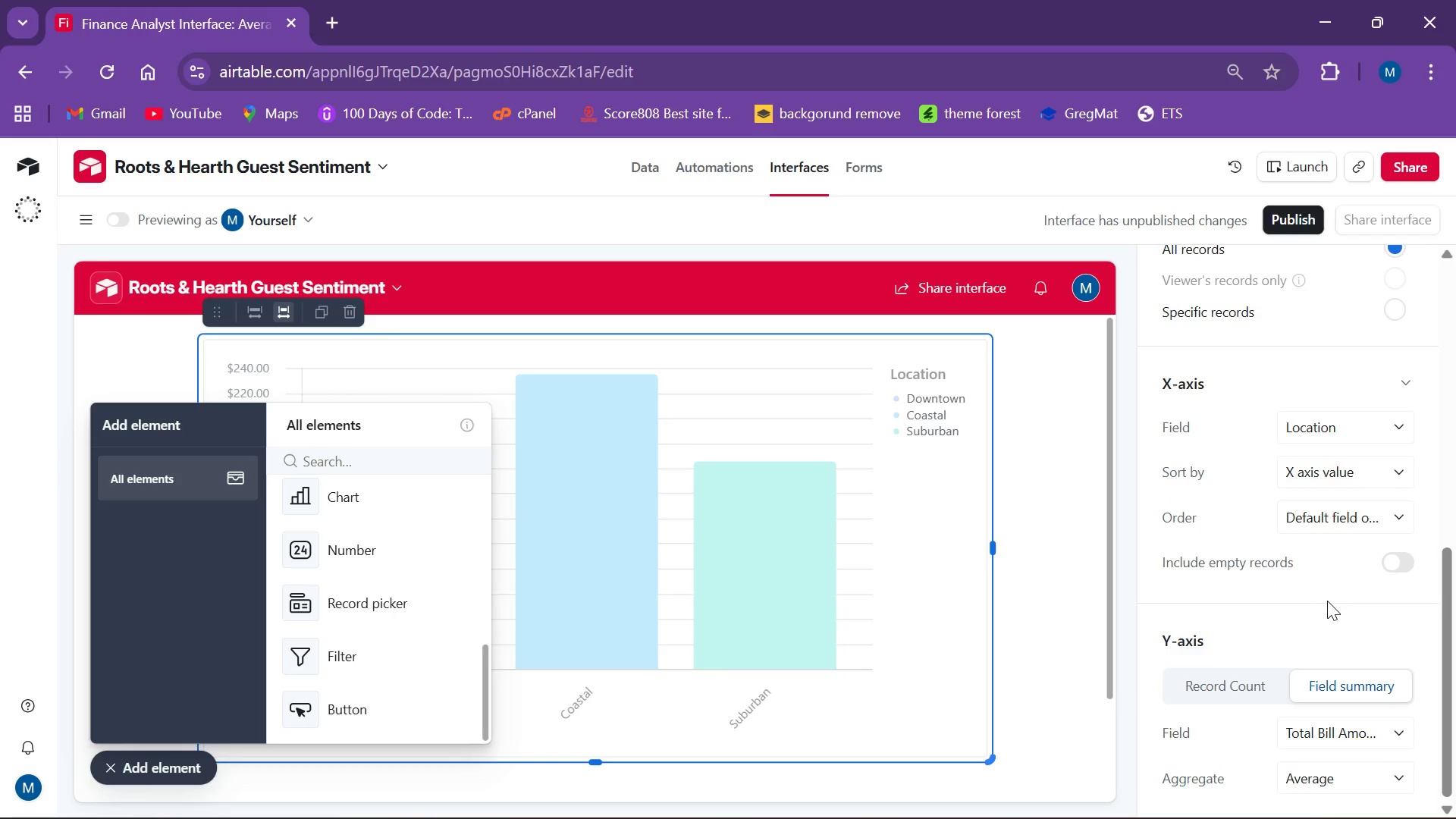 
wait(10.68)
 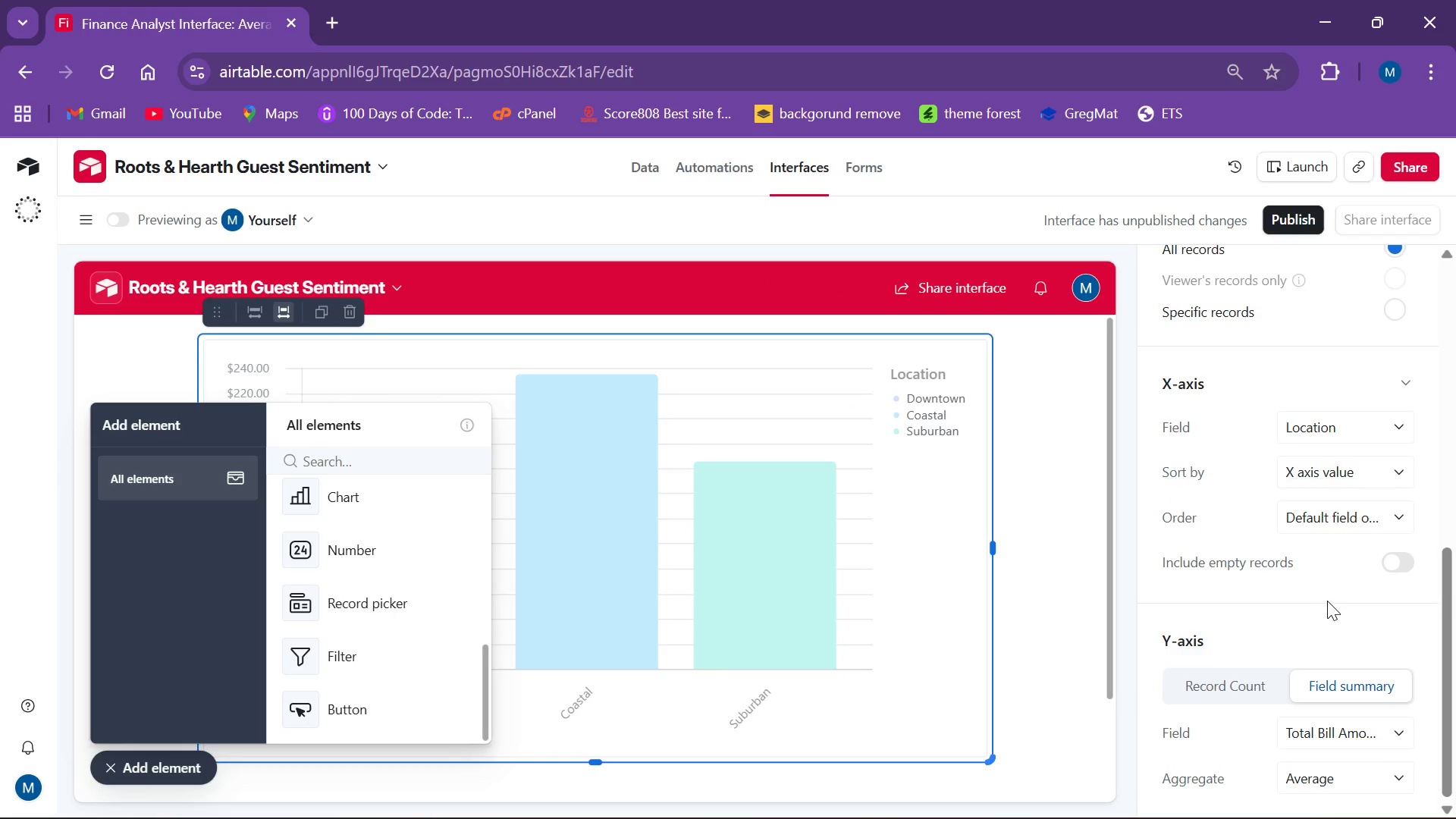 
left_click([803, 505])
 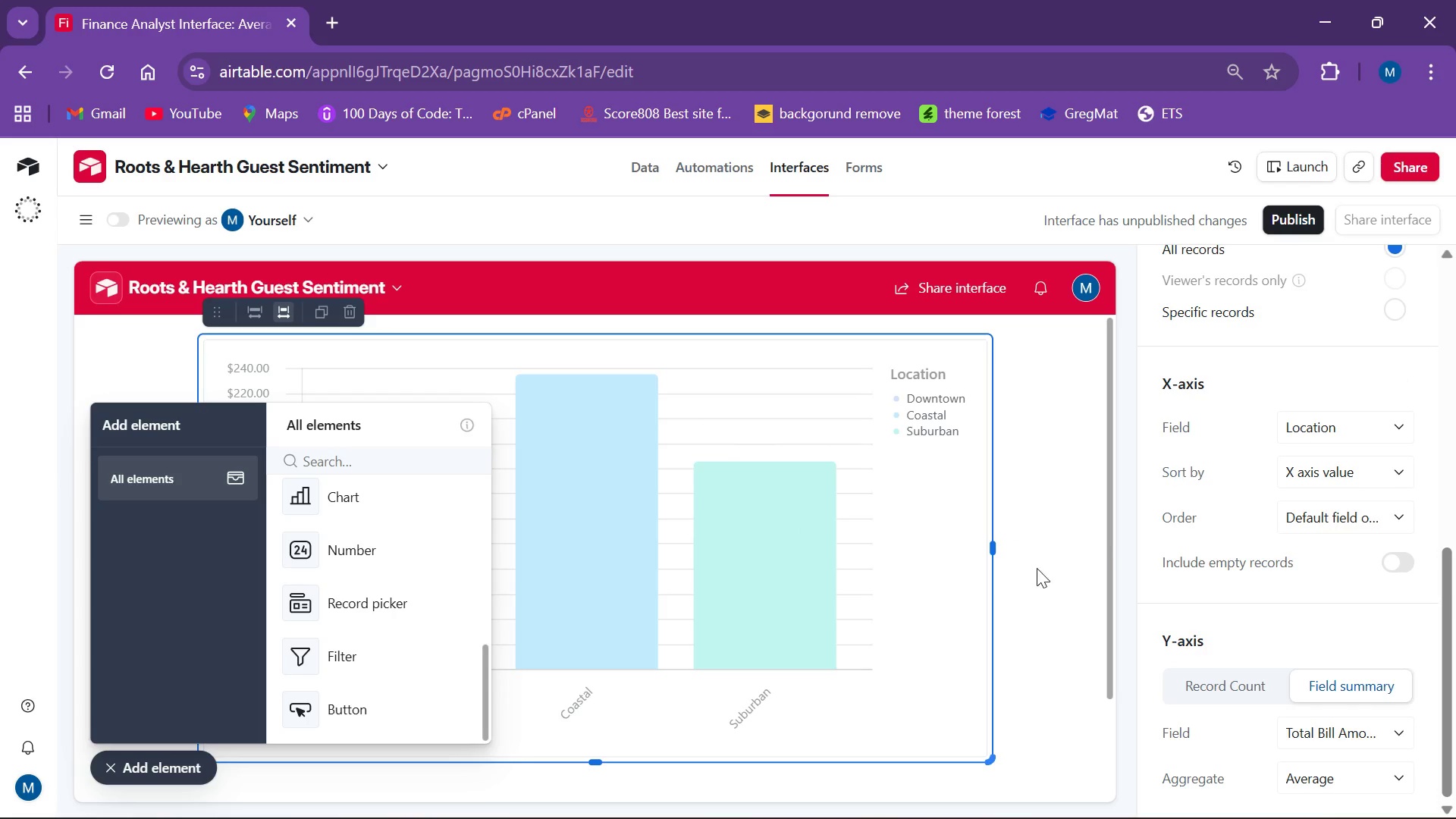 
left_click([1106, 538])
 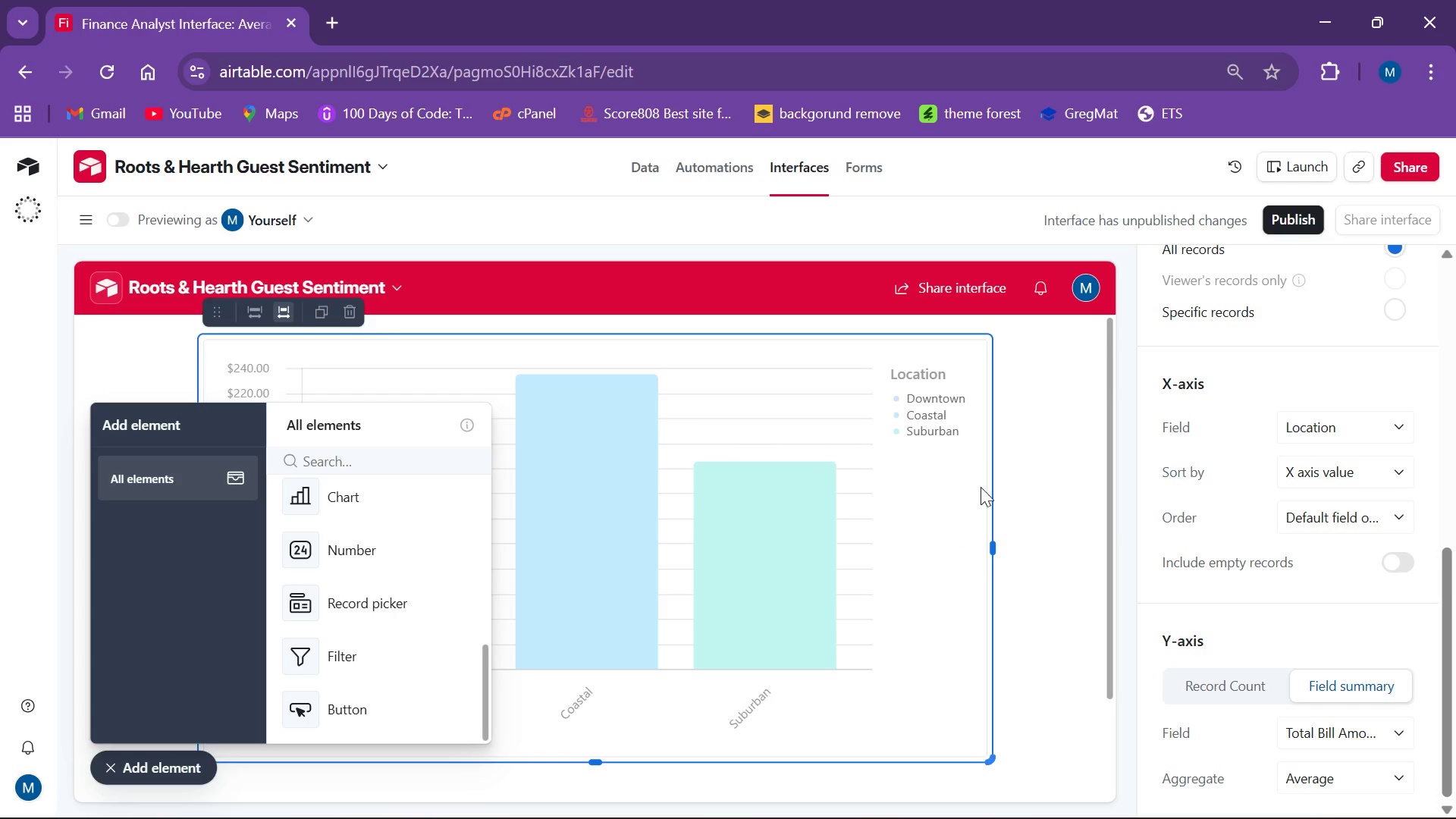 
left_click_drag(start_coordinate=[984, 486], to_coordinate=[993, 491])
 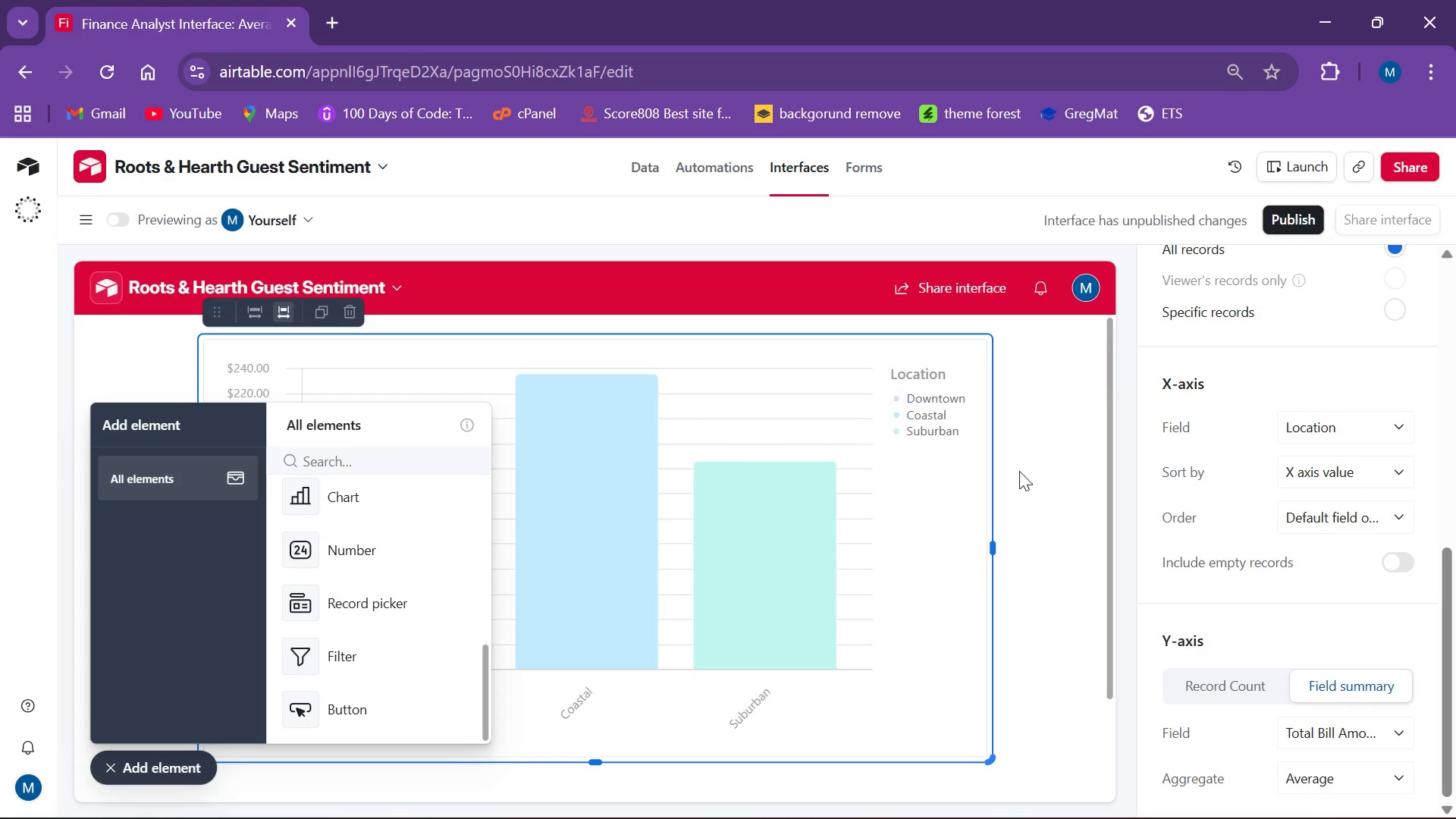 
left_click_drag(start_coordinate=[1018, 472], to_coordinate=[1023, 479])
 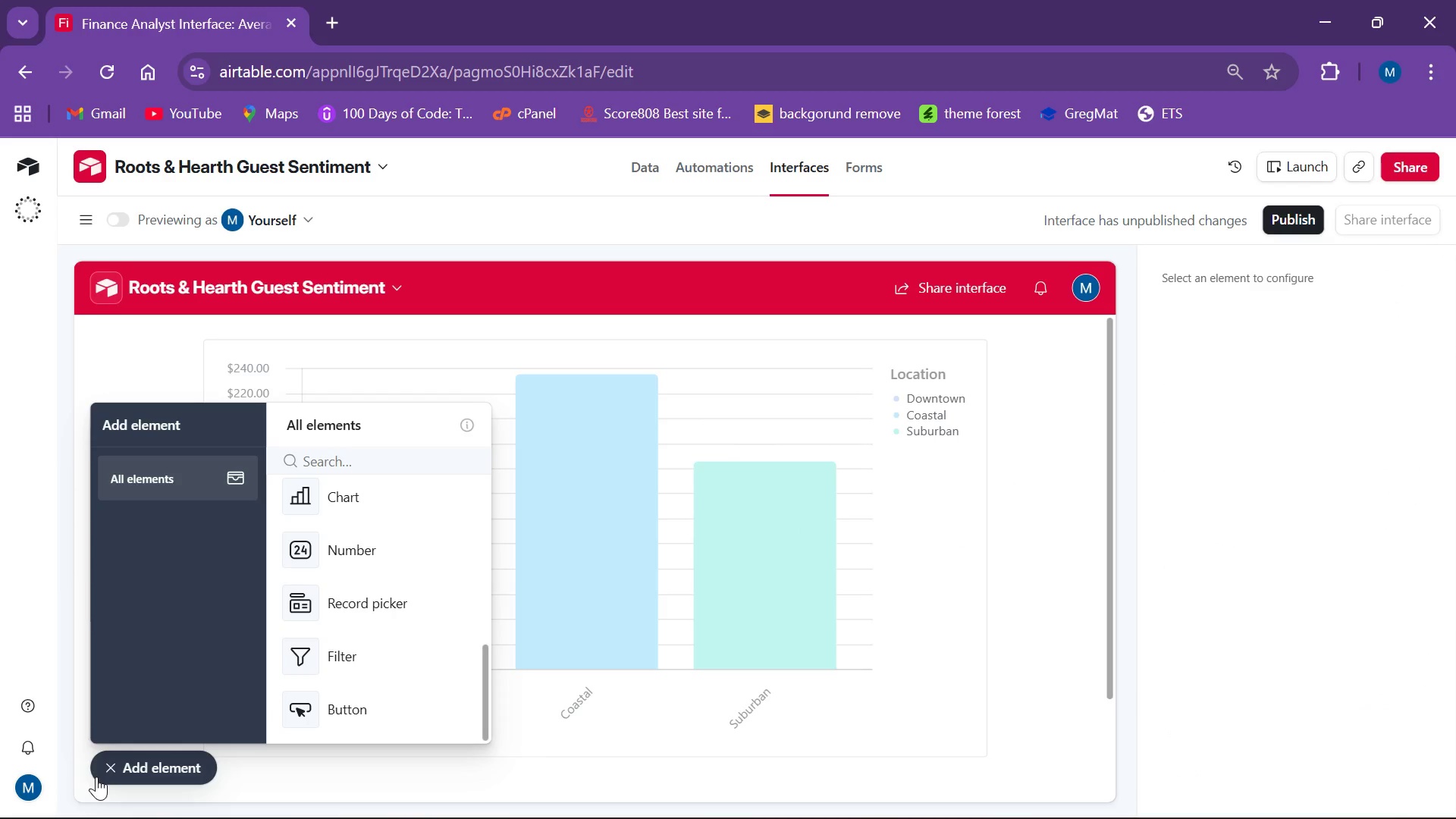 
left_click([100, 768])
 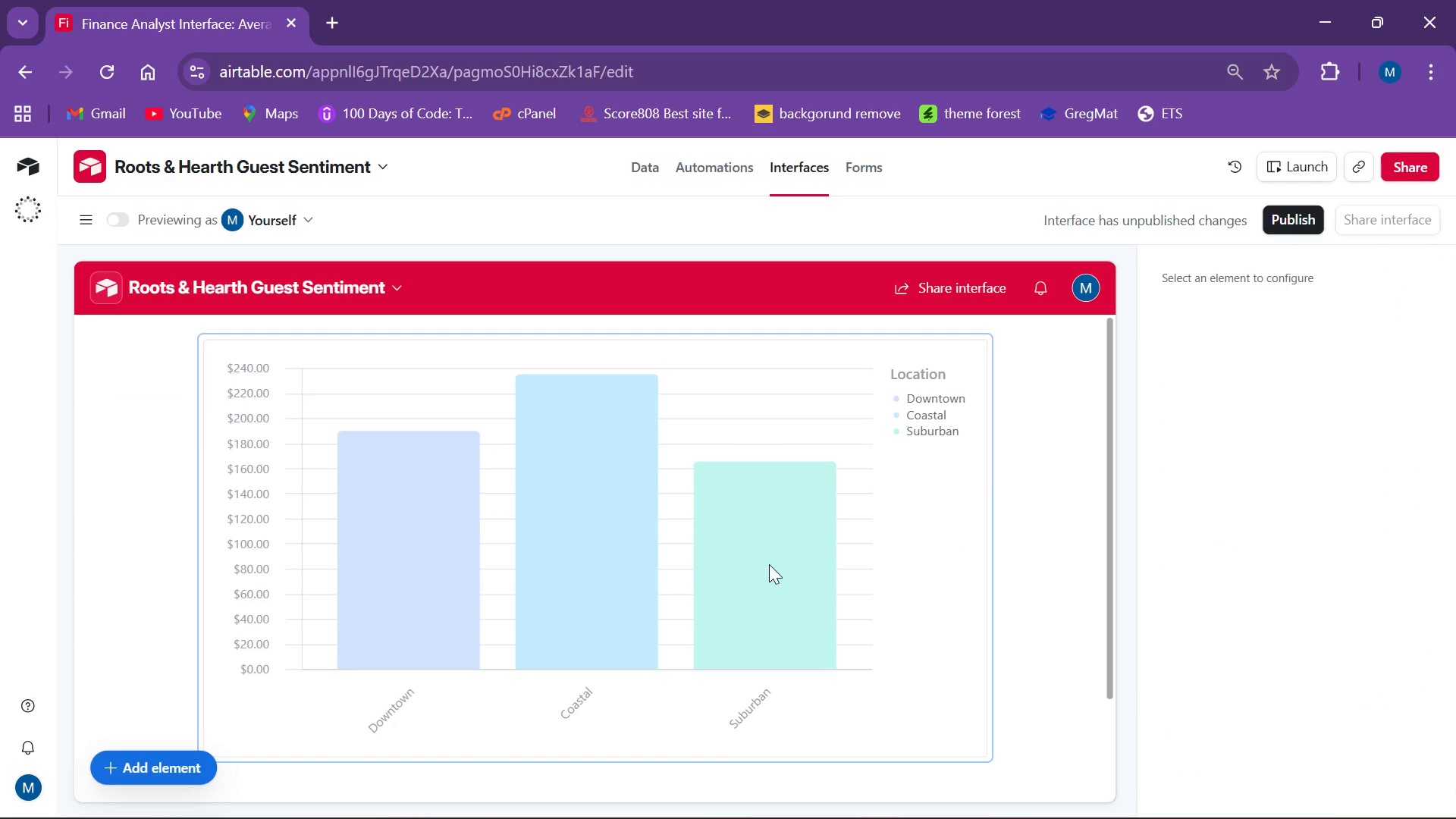 
left_click([1276, 505])
 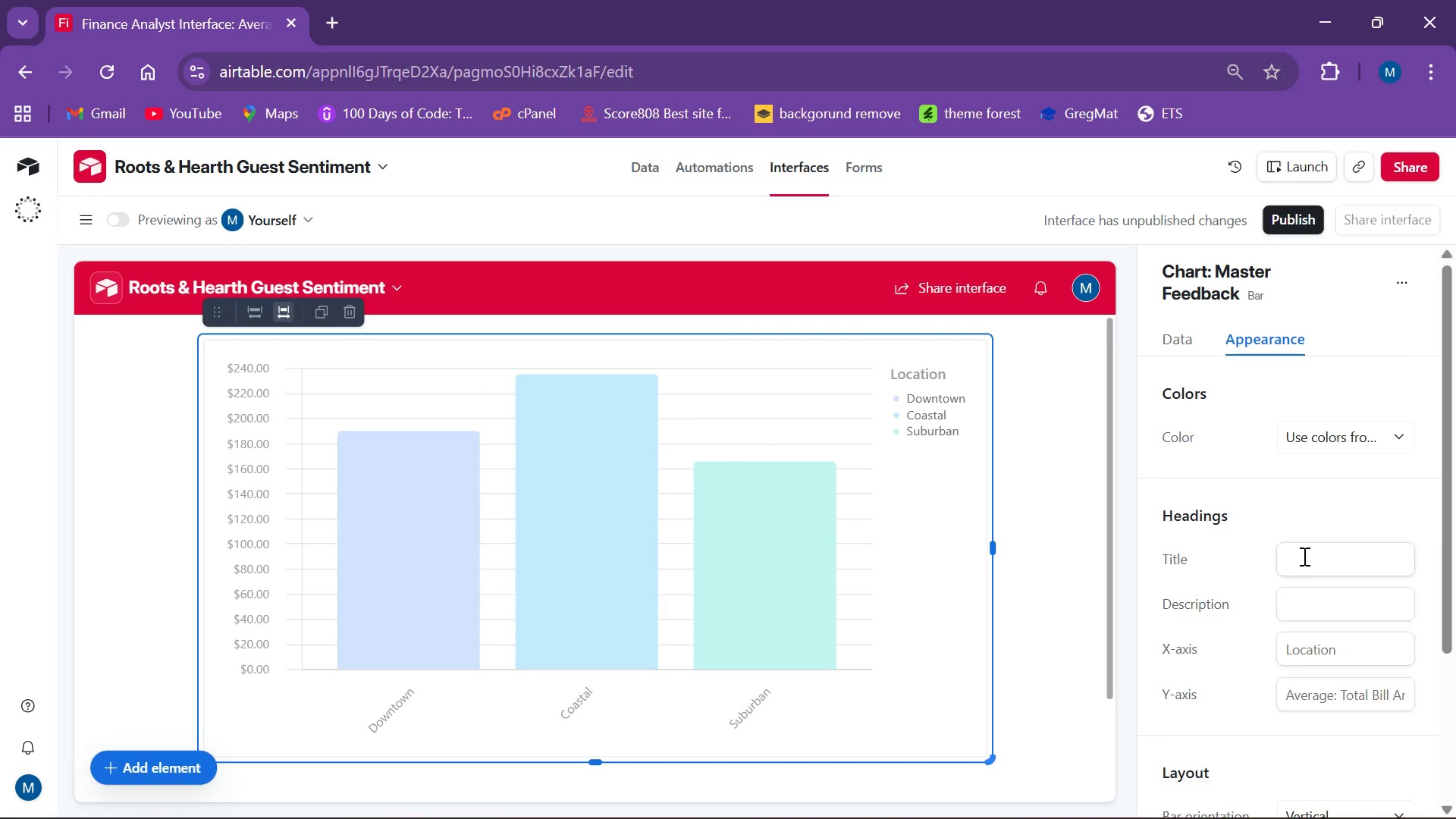 
scroll: coordinate [1308, 645], scroll_direction: down, amount: 7.0
 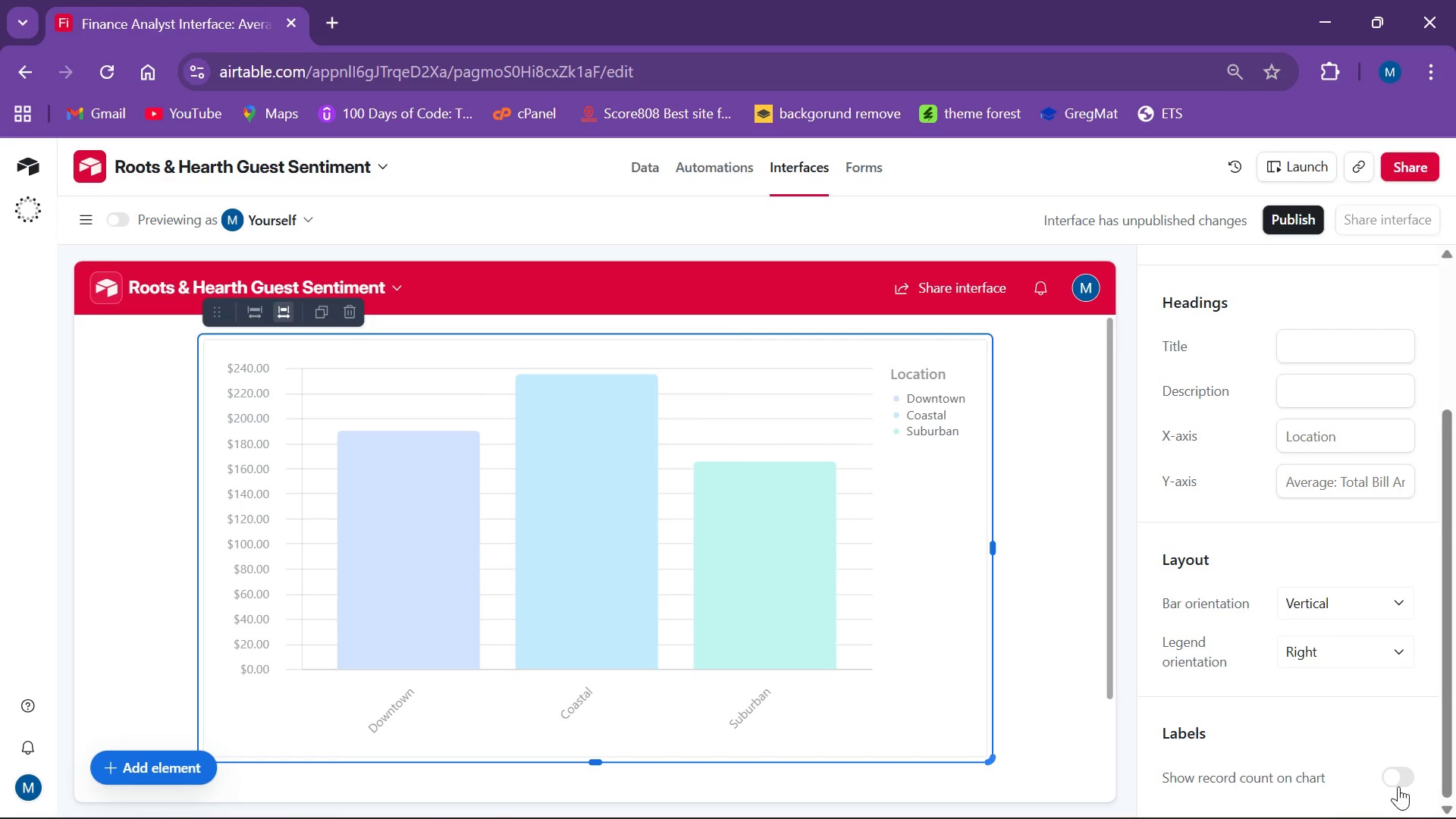 
left_click([1401, 780])
 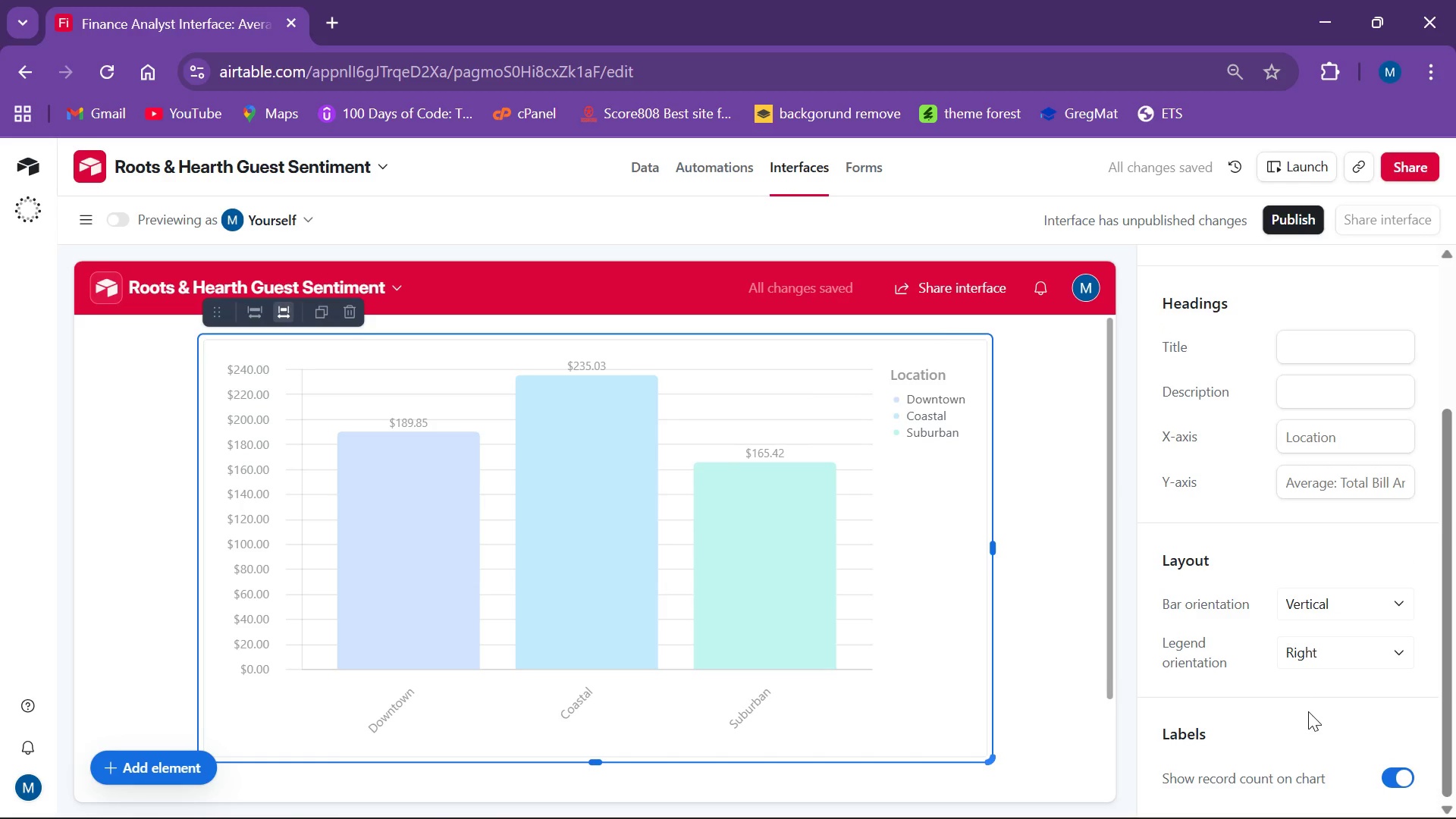 
wait(6.36)
 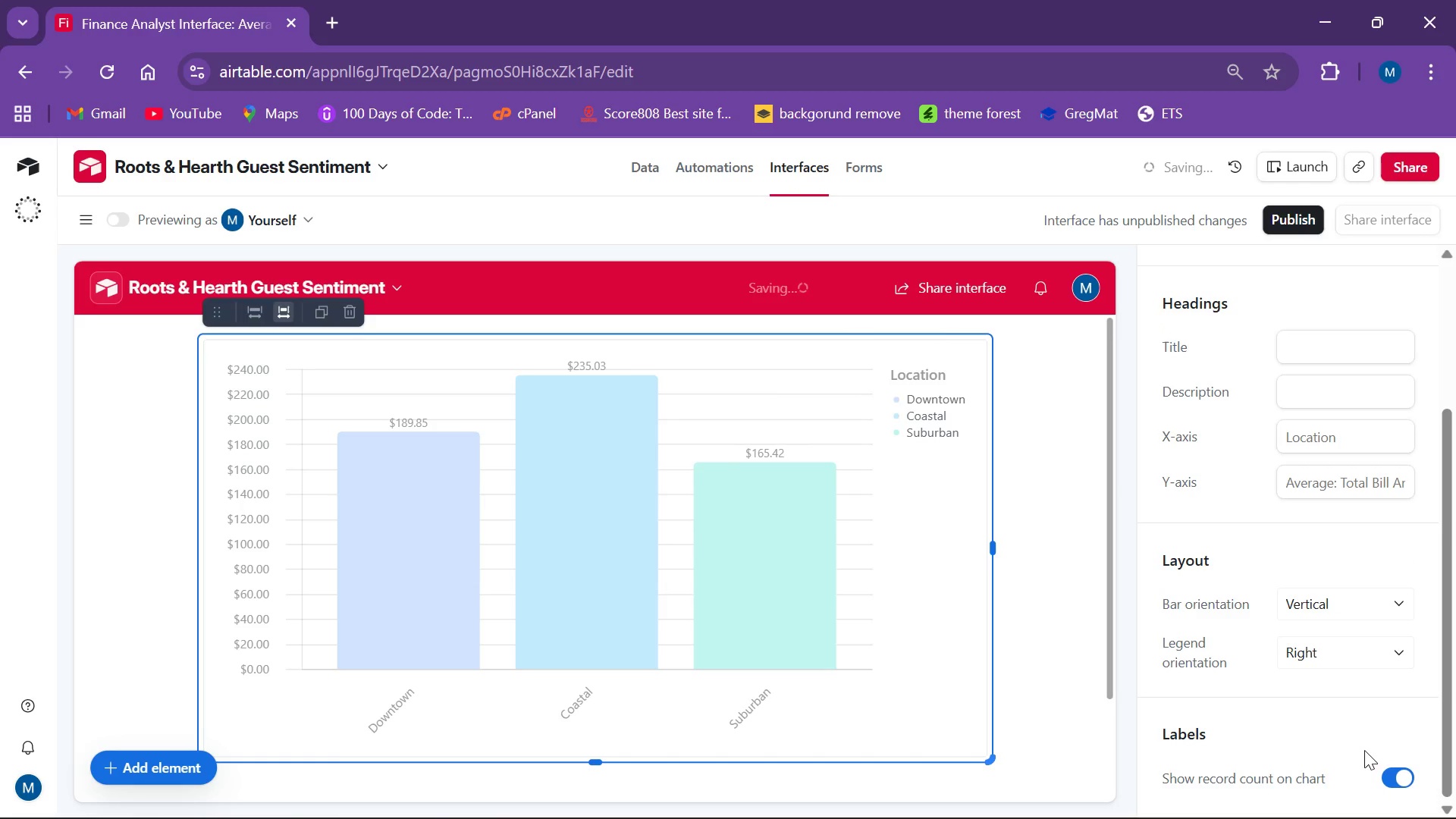 
left_click([1252, 535])
 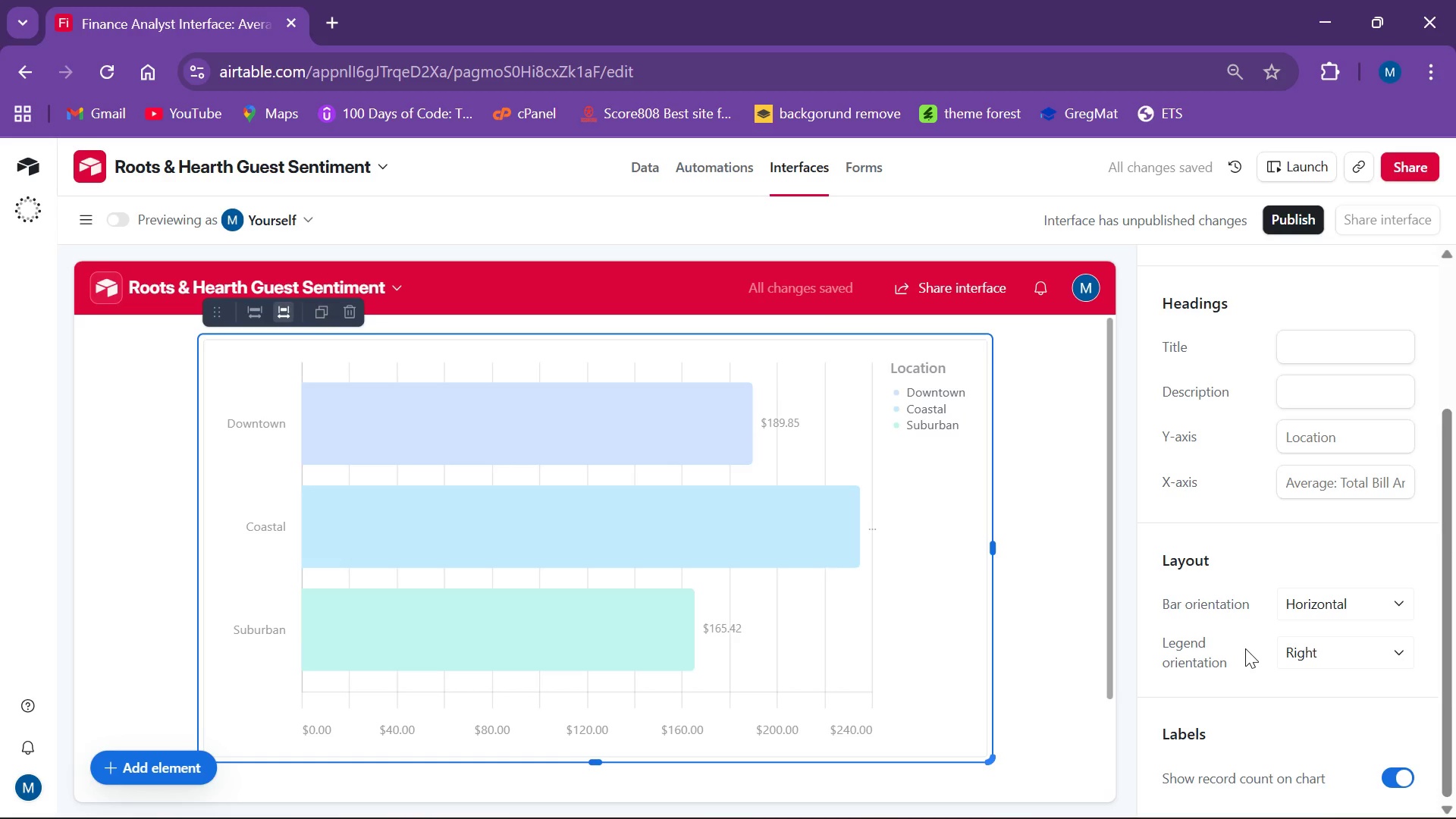 
wait(7.95)
 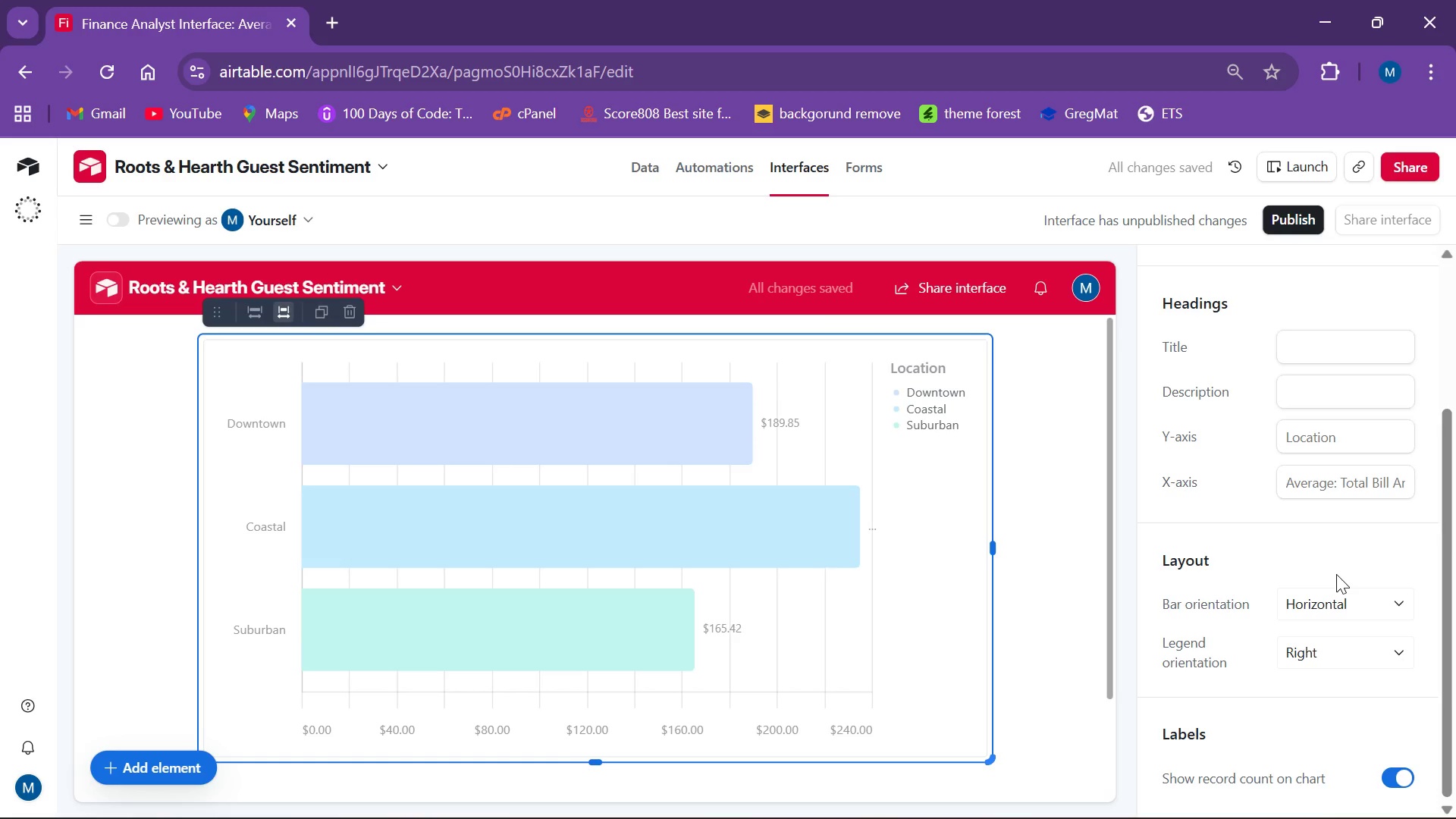 
left_click([1329, 595])
 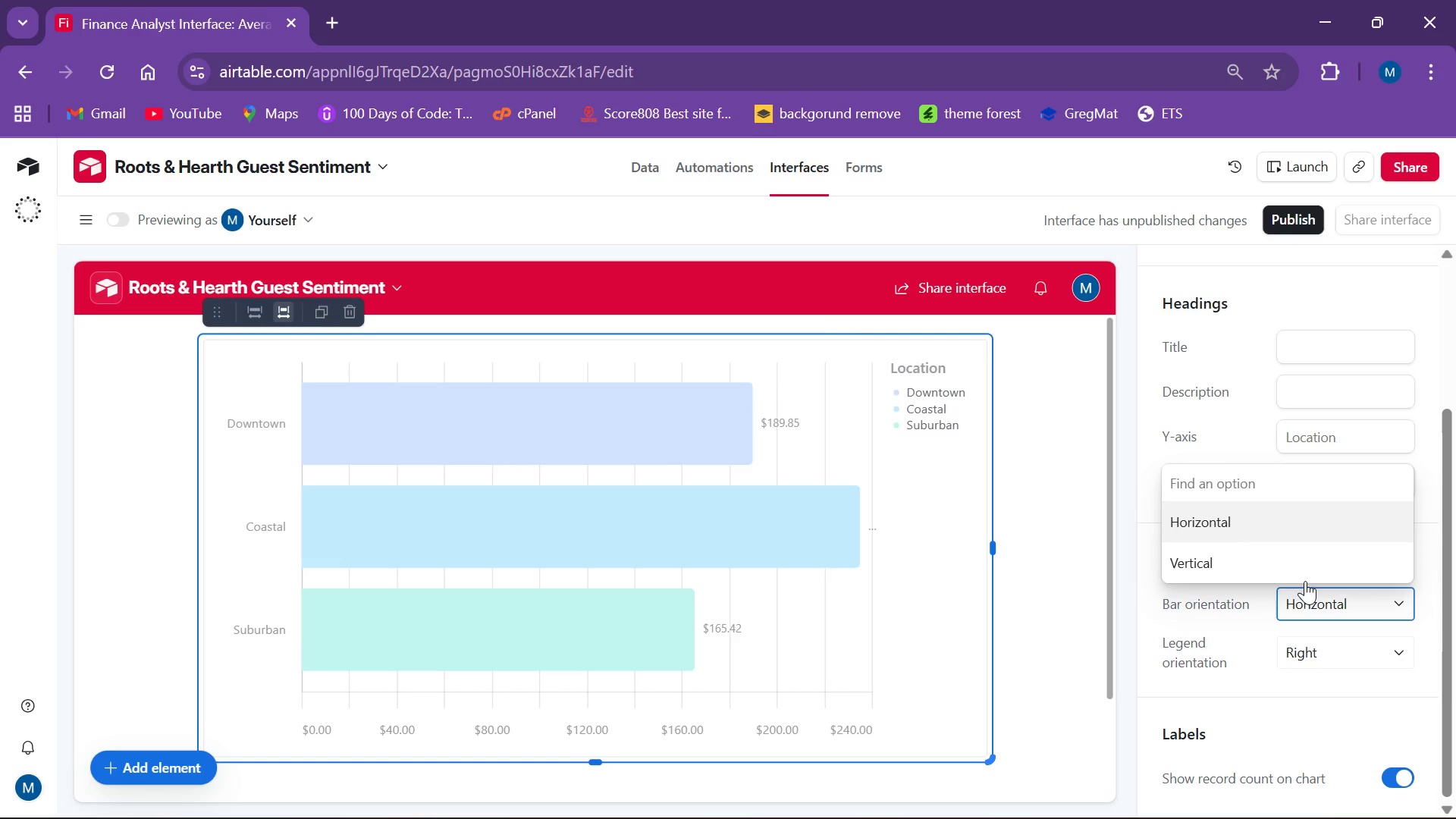 
left_click([1308, 561])
 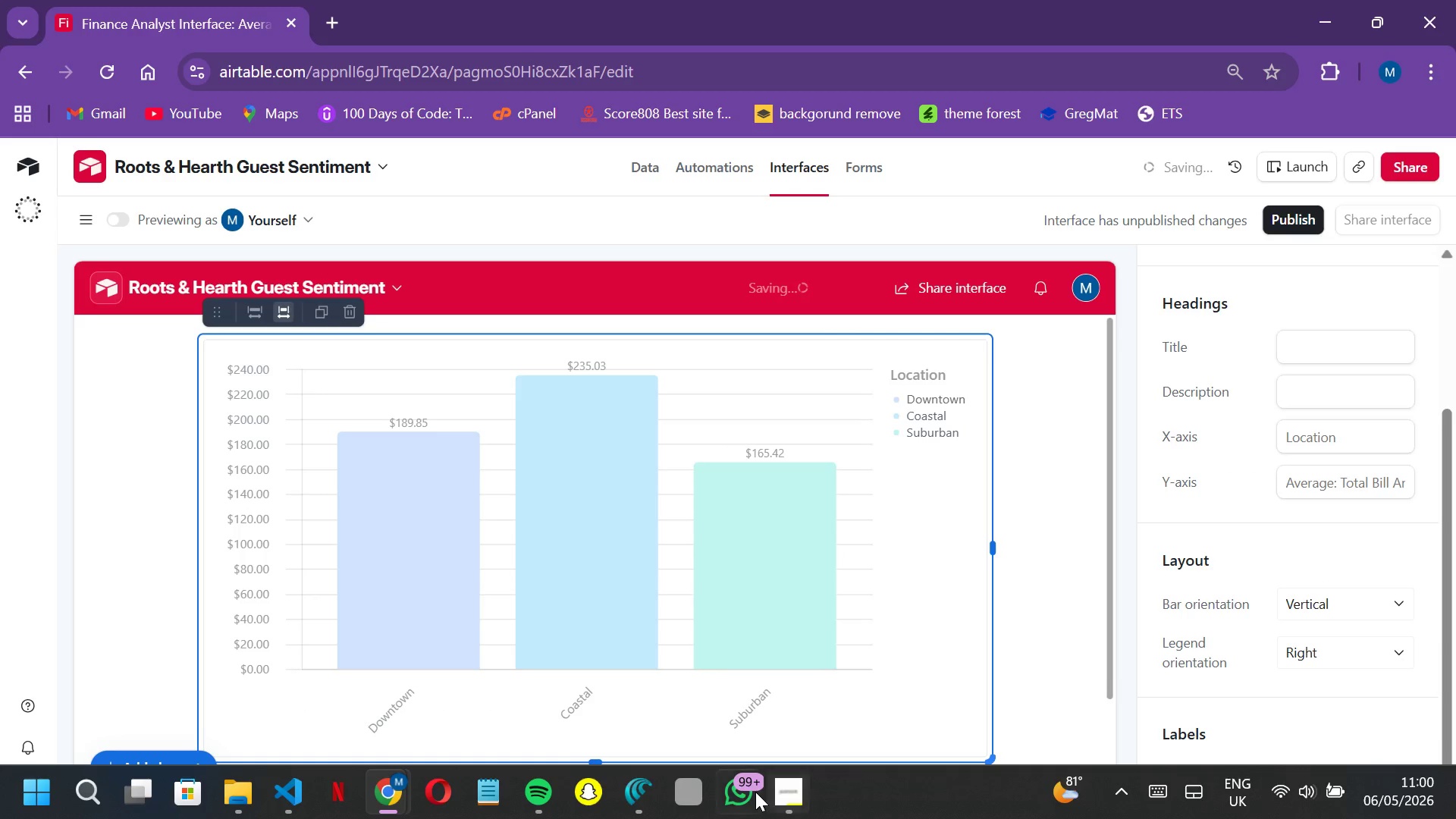 
left_click([774, 791])